 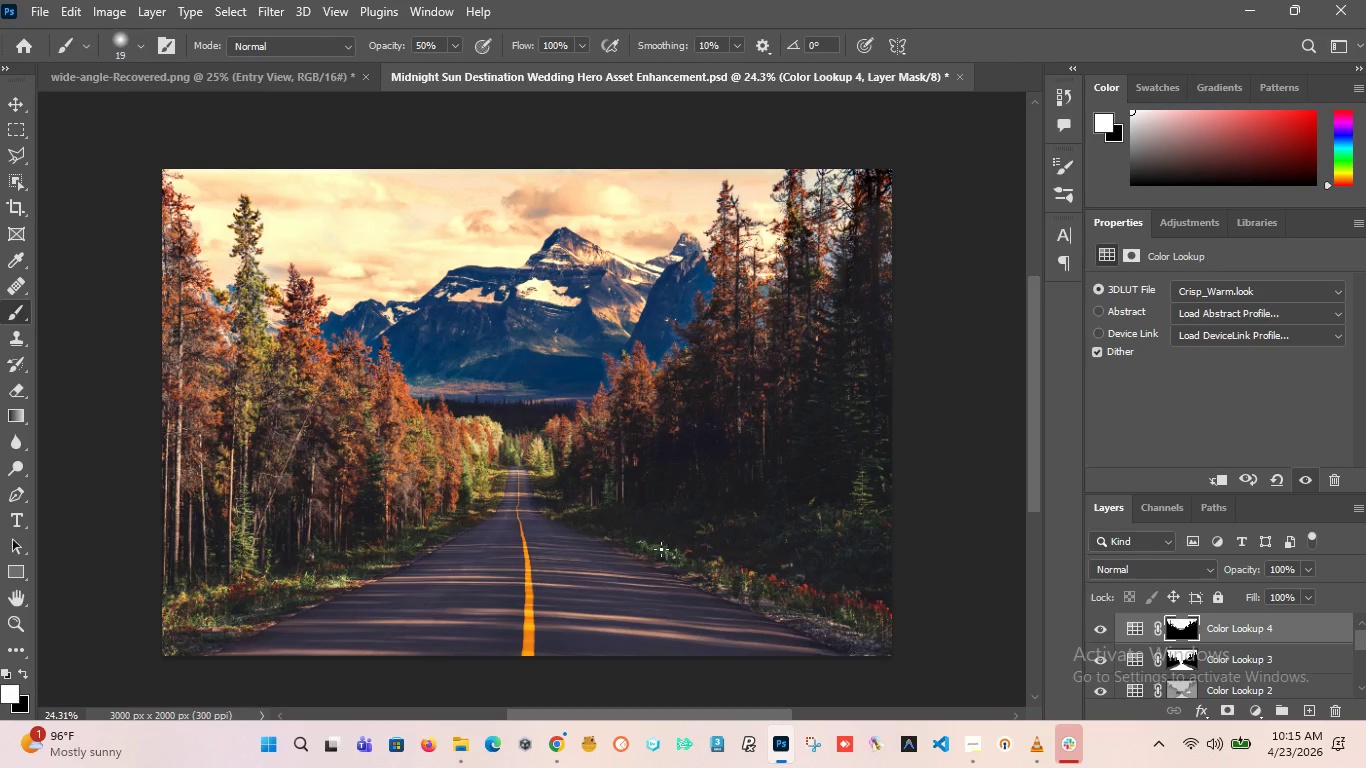 
hold_key(key=AltLeft, duration=2.31)
left_click_drag(start_coordinate=[799, 216], to_coordinate=[683, 175])
 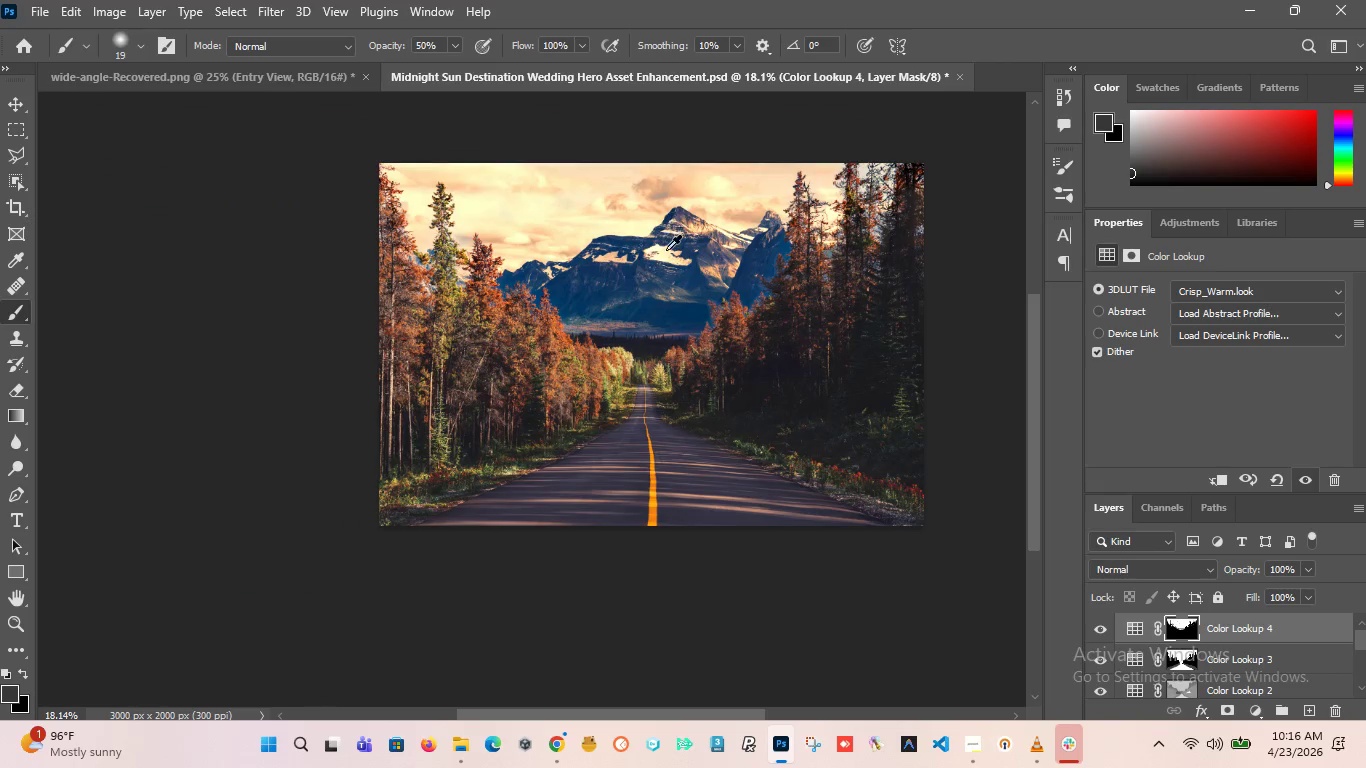 
left_click_drag(start_coordinate=[664, 261], to_coordinate=[664, 293])
 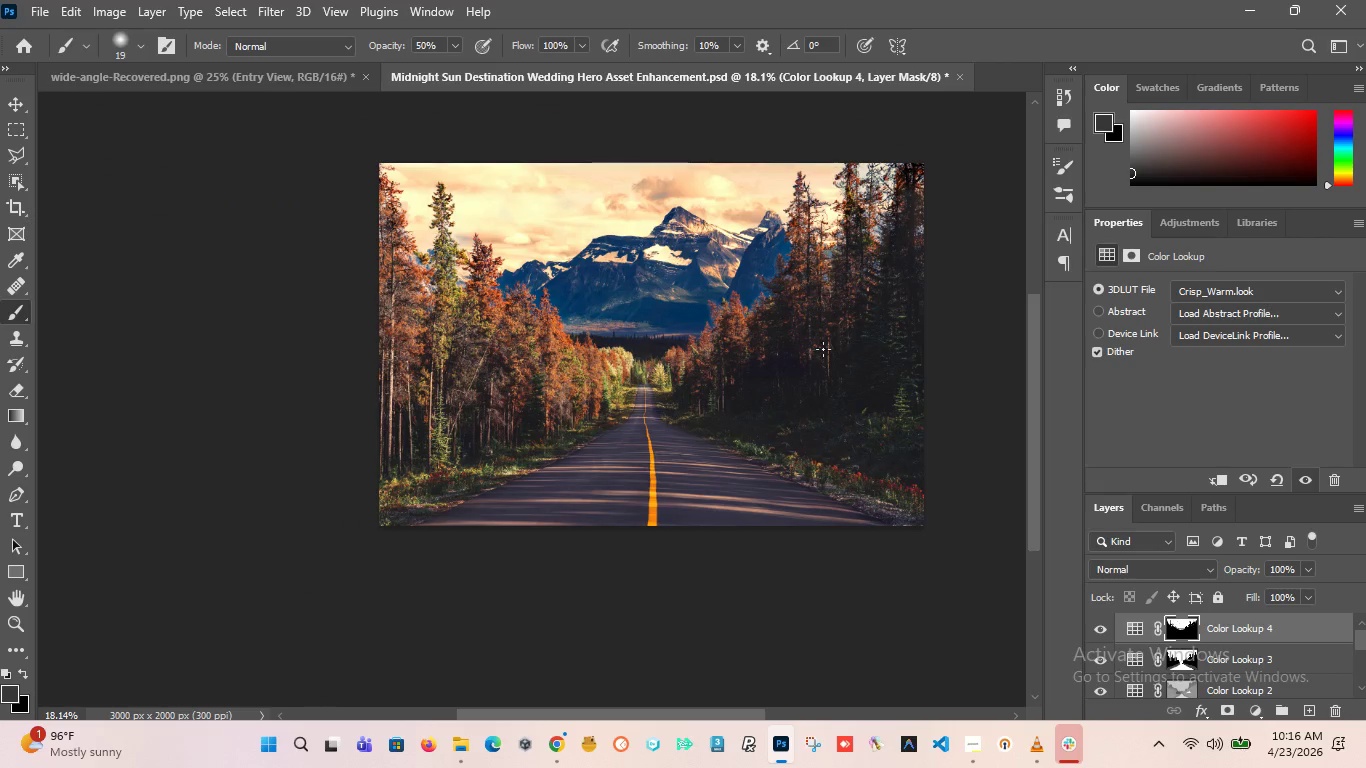 
scroll: coordinate [670, 217], scroll_direction: down, amount: 3.0
 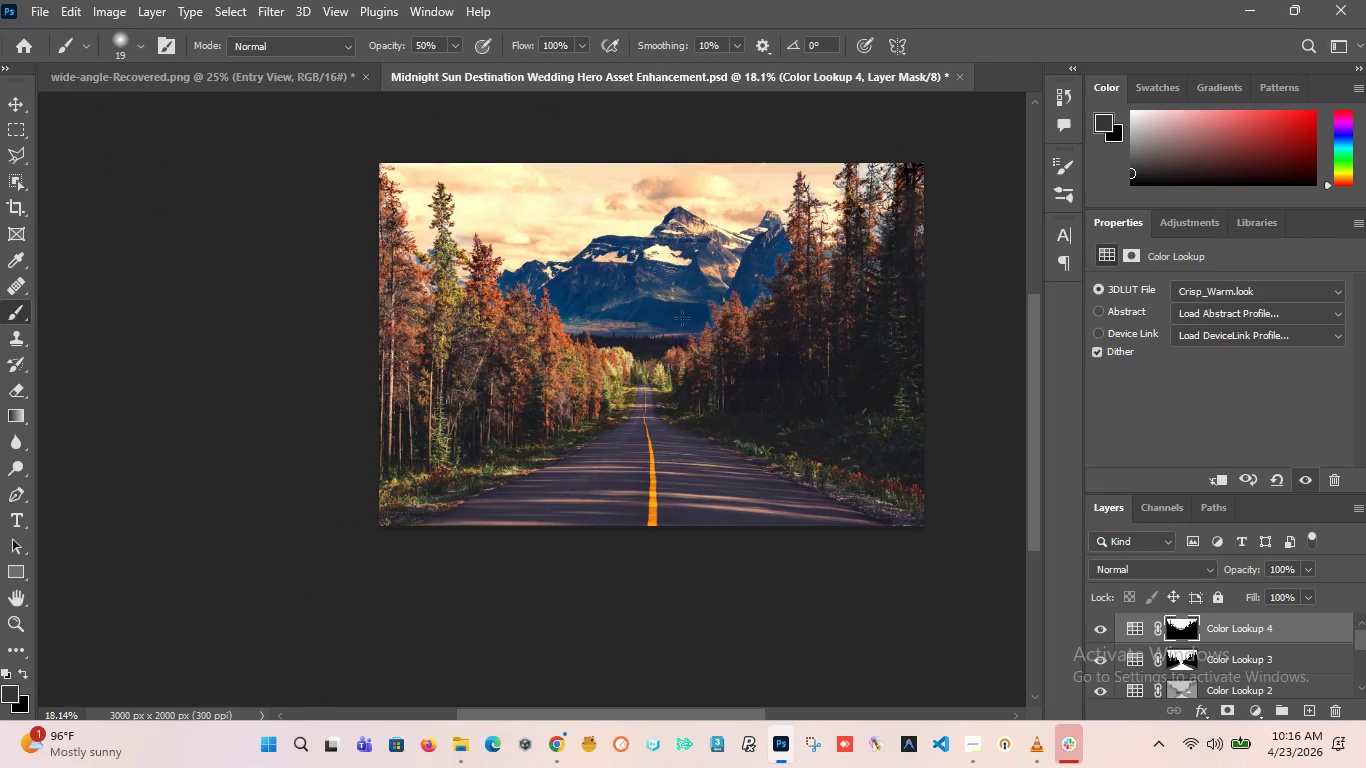 
scroll: coordinate [788, 340], scroll_direction: up, amount: 4.0
 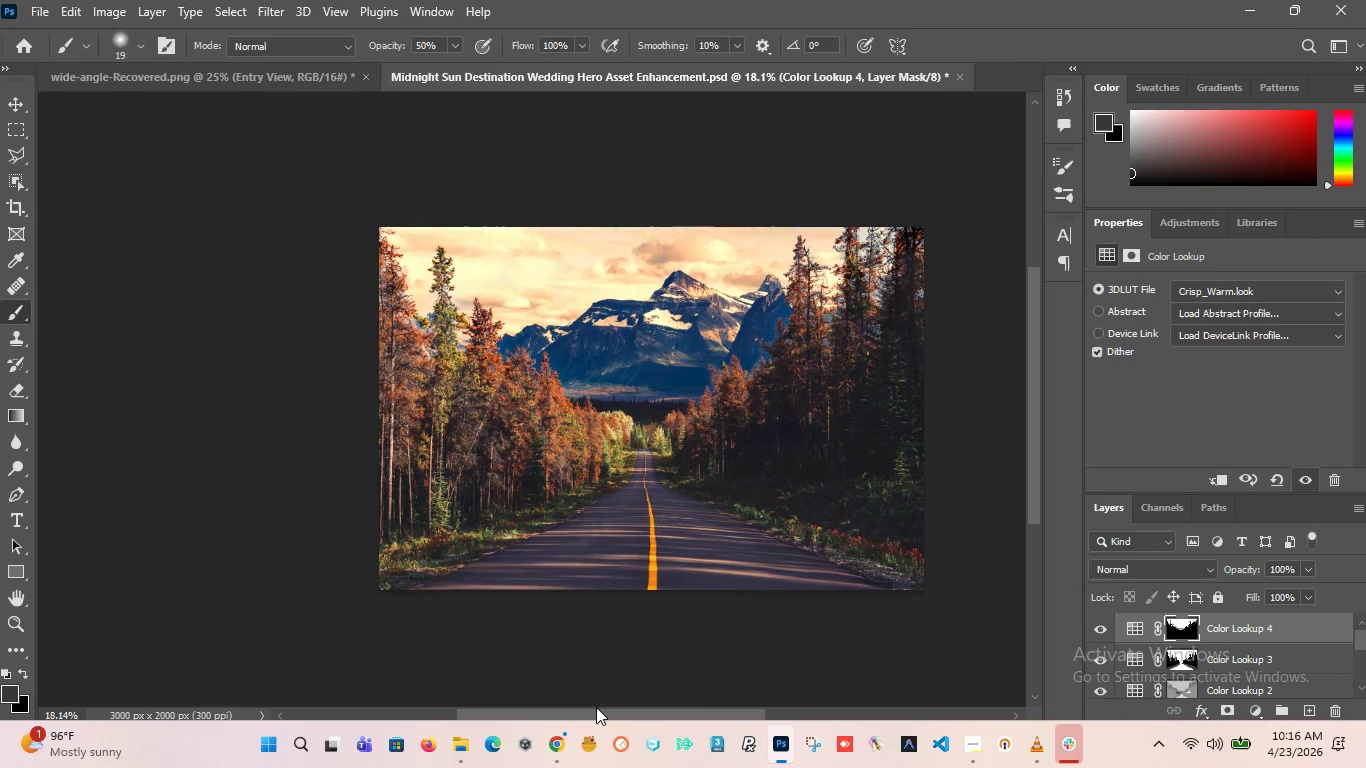 
left_click_drag(start_coordinate=[596, 707], to_coordinate=[610, 707])
 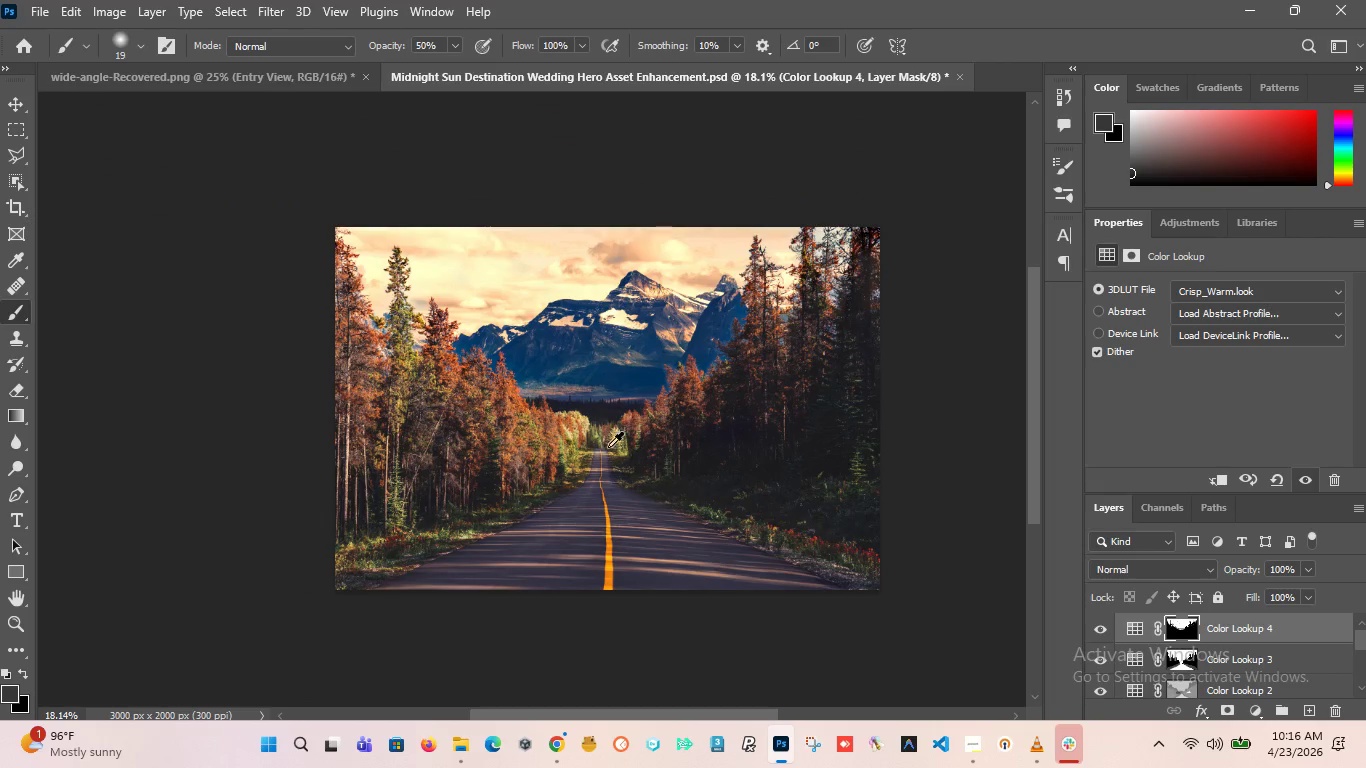 
hold_key(key=AltLeft, duration=5.86)
scroll: coordinate [700, 356], scroll_direction: up, amount: 14.0
 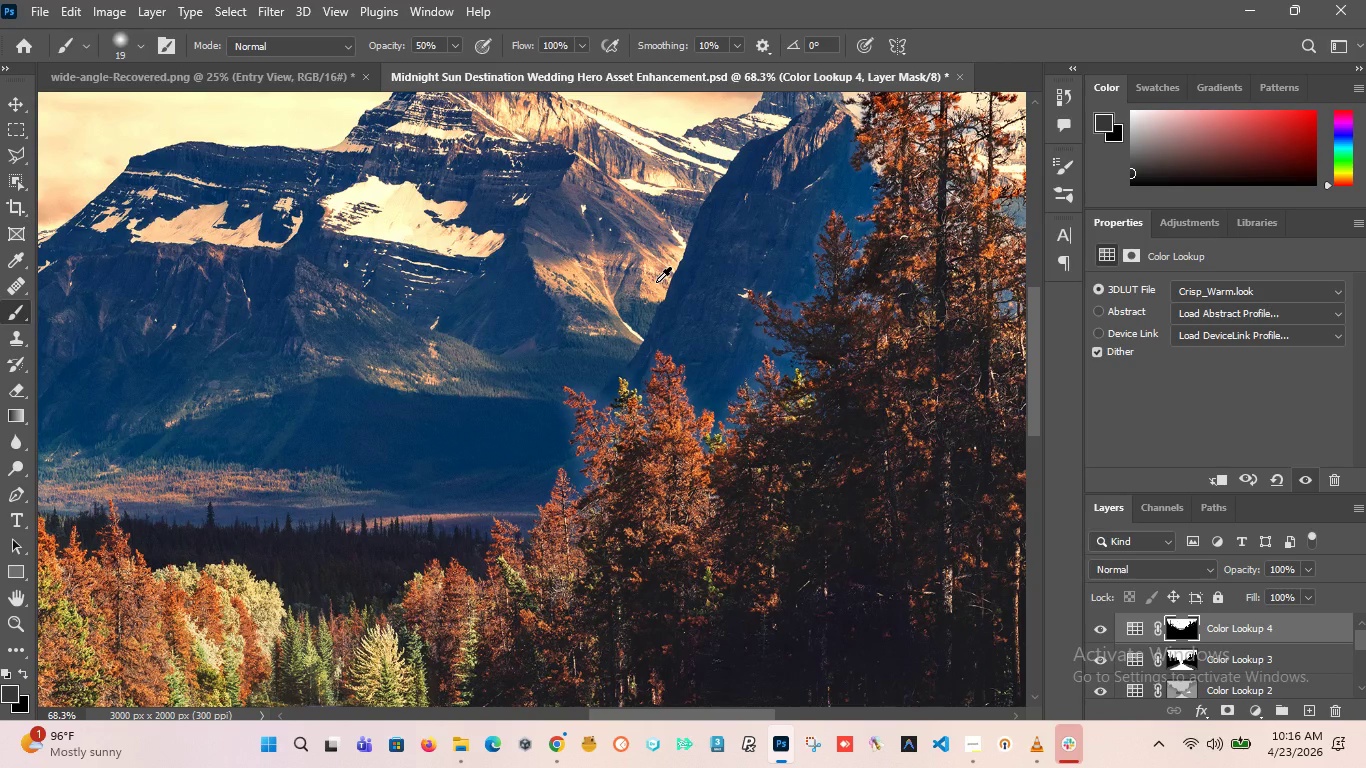 
scroll: coordinate [547, 280], scroll_direction: down, amount: 13.0
 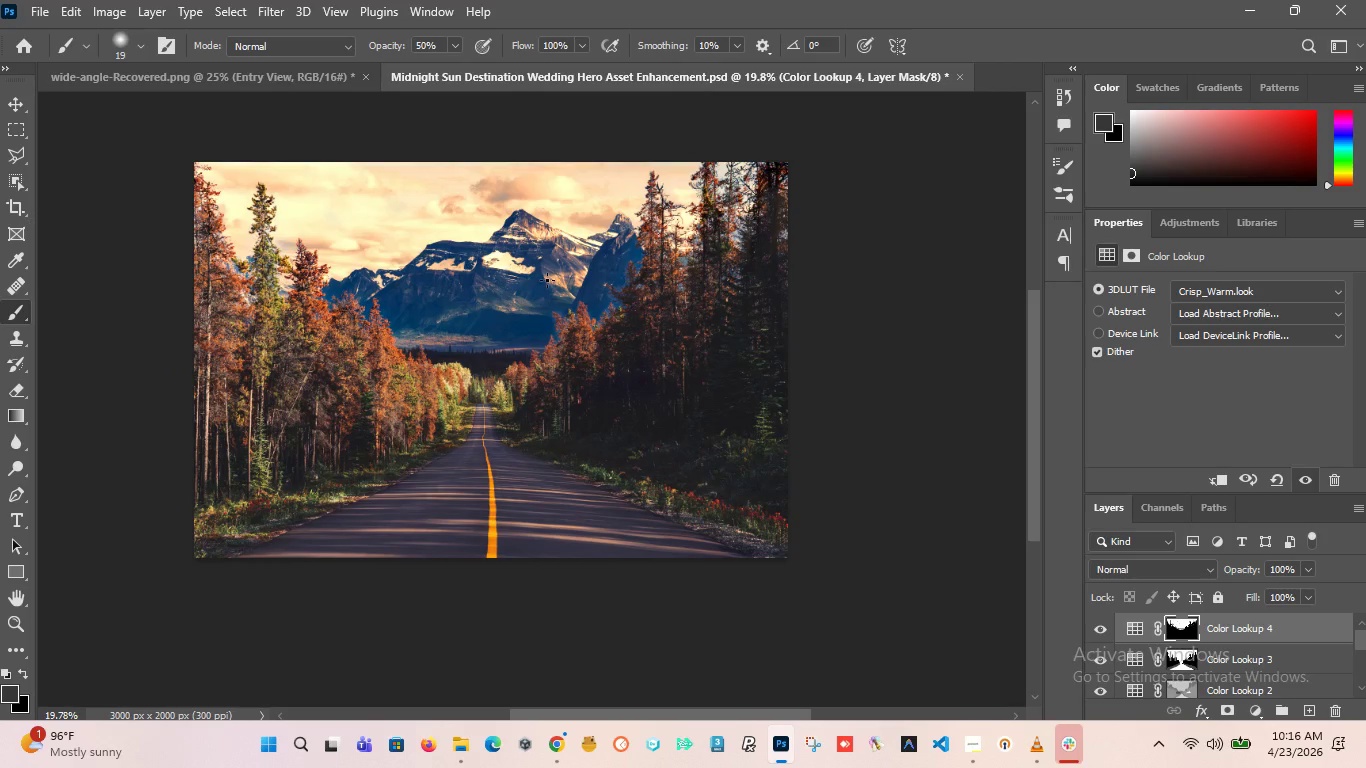 
wait(29.38)
 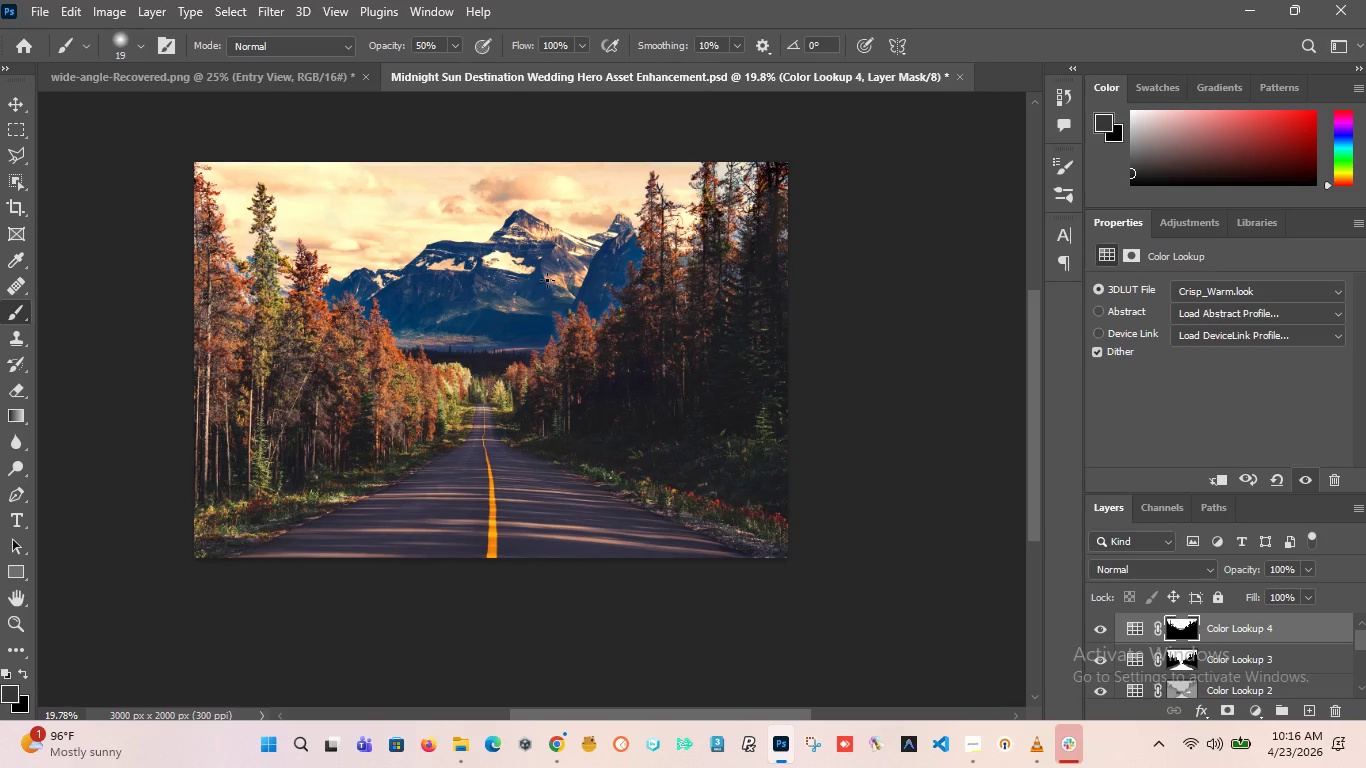 
hold_key(key=AltLeft, duration=3.39)
scroll: coordinate [646, 260], scroll_direction: up, amount: 5.0
 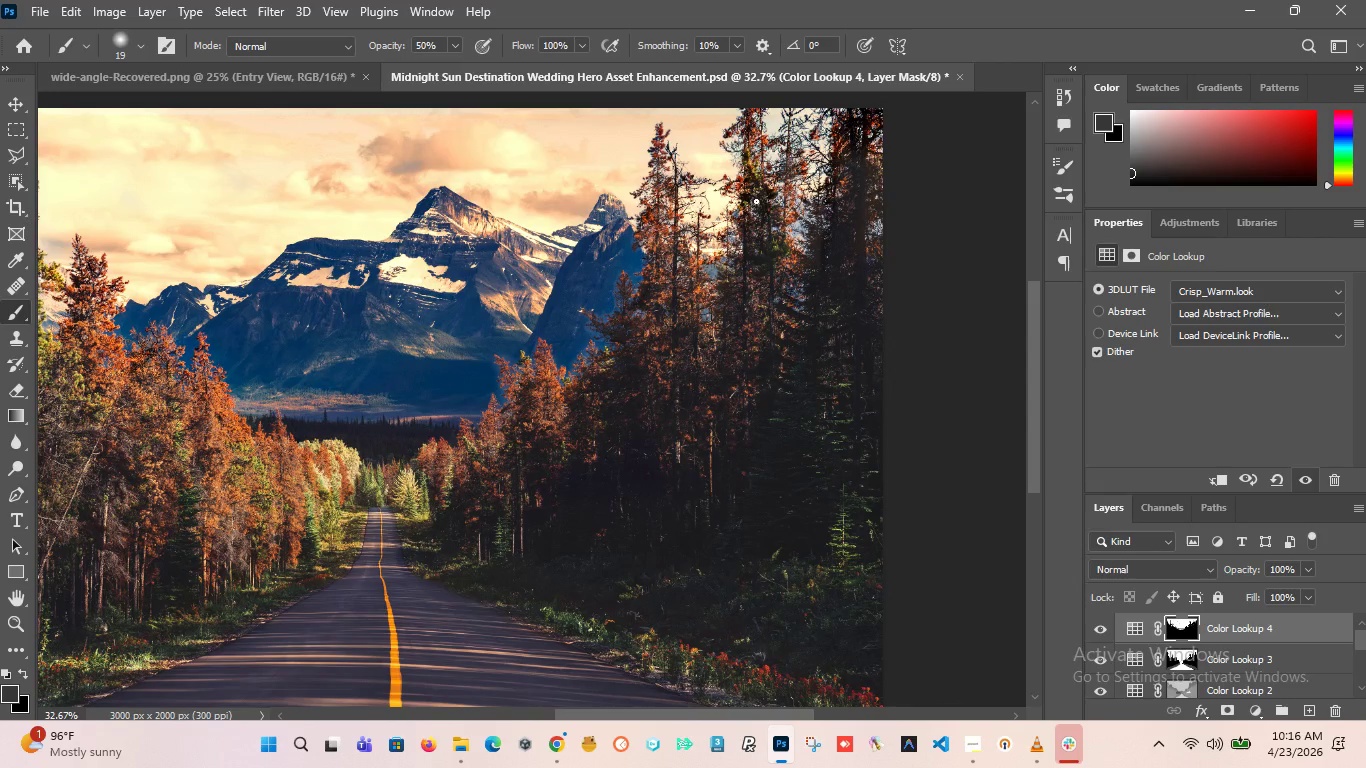 
hold_key(key=AltLeft, duration=1.44)
scroll: coordinate [588, 219], scroll_direction: up, amount: 17.0
 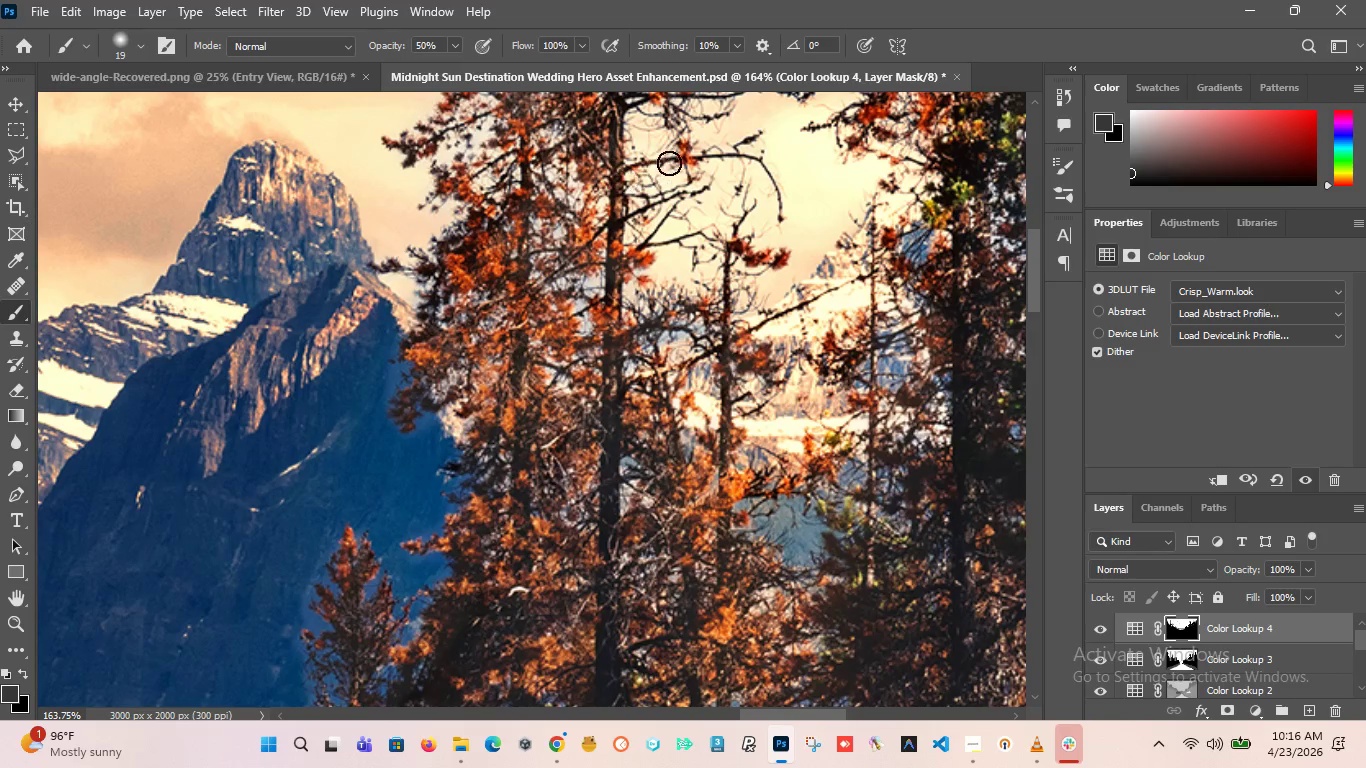 
left_click_drag(start_coordinate=[682, 147], to_coordinate=[688, 155])
 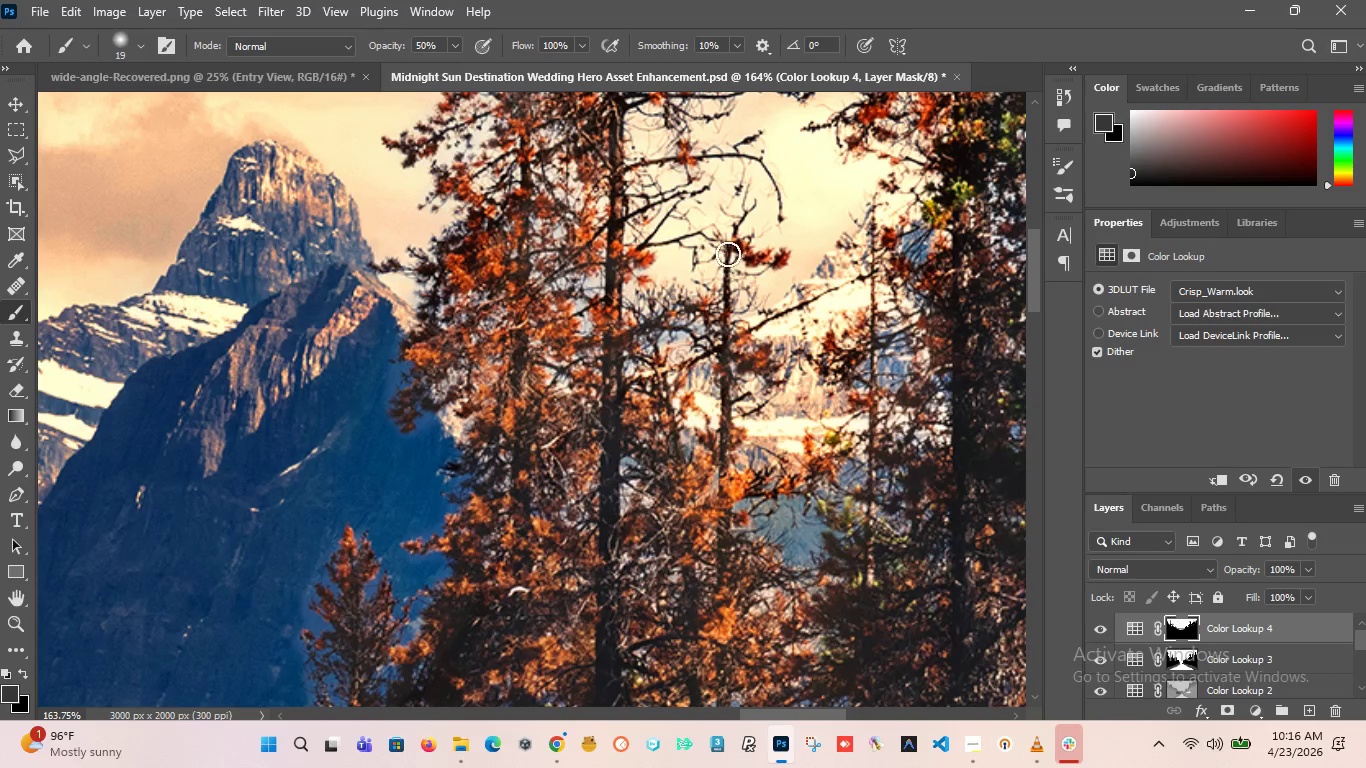 
left_click_drag(start_coordinate=[728, 254], to_coordinate=[771, 251])
 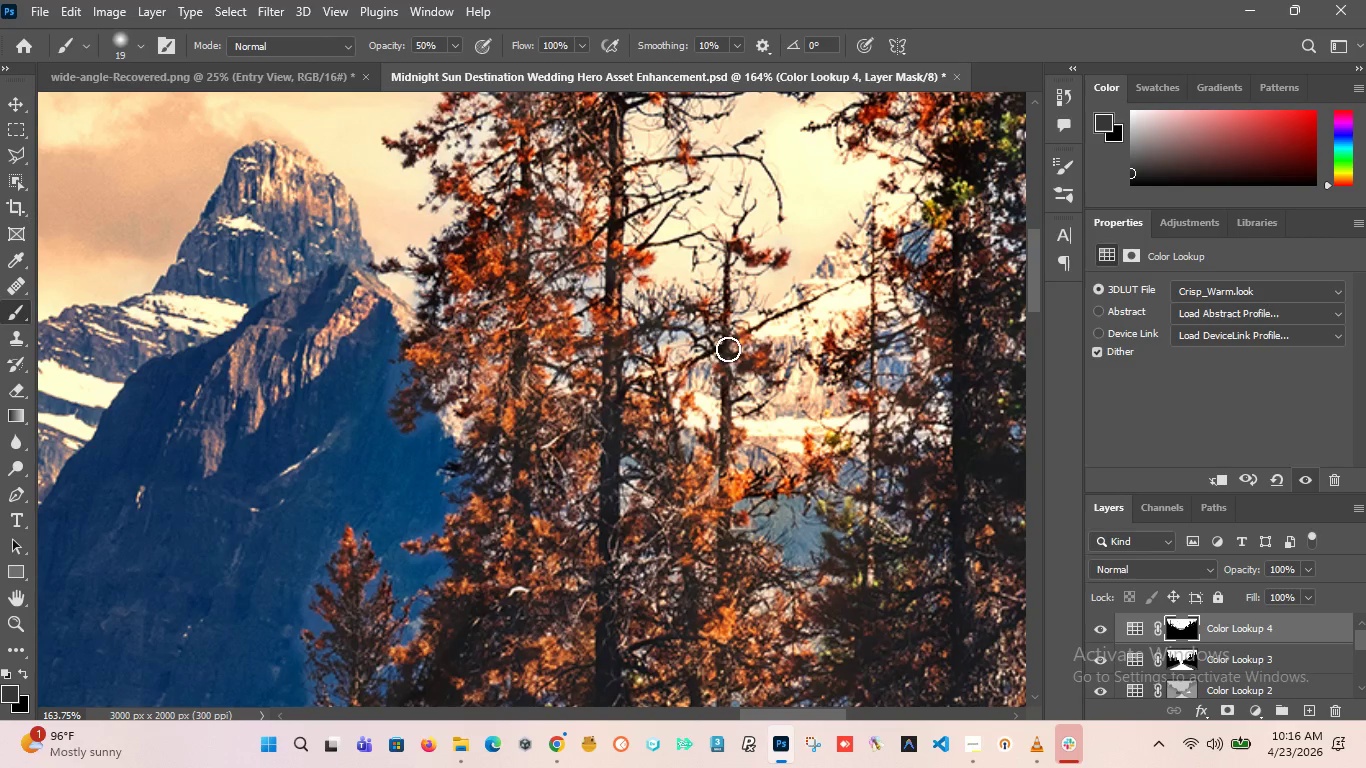 
left_click_drag(start_coordinate=[728, 349], to_coordinate=[740, 452])
 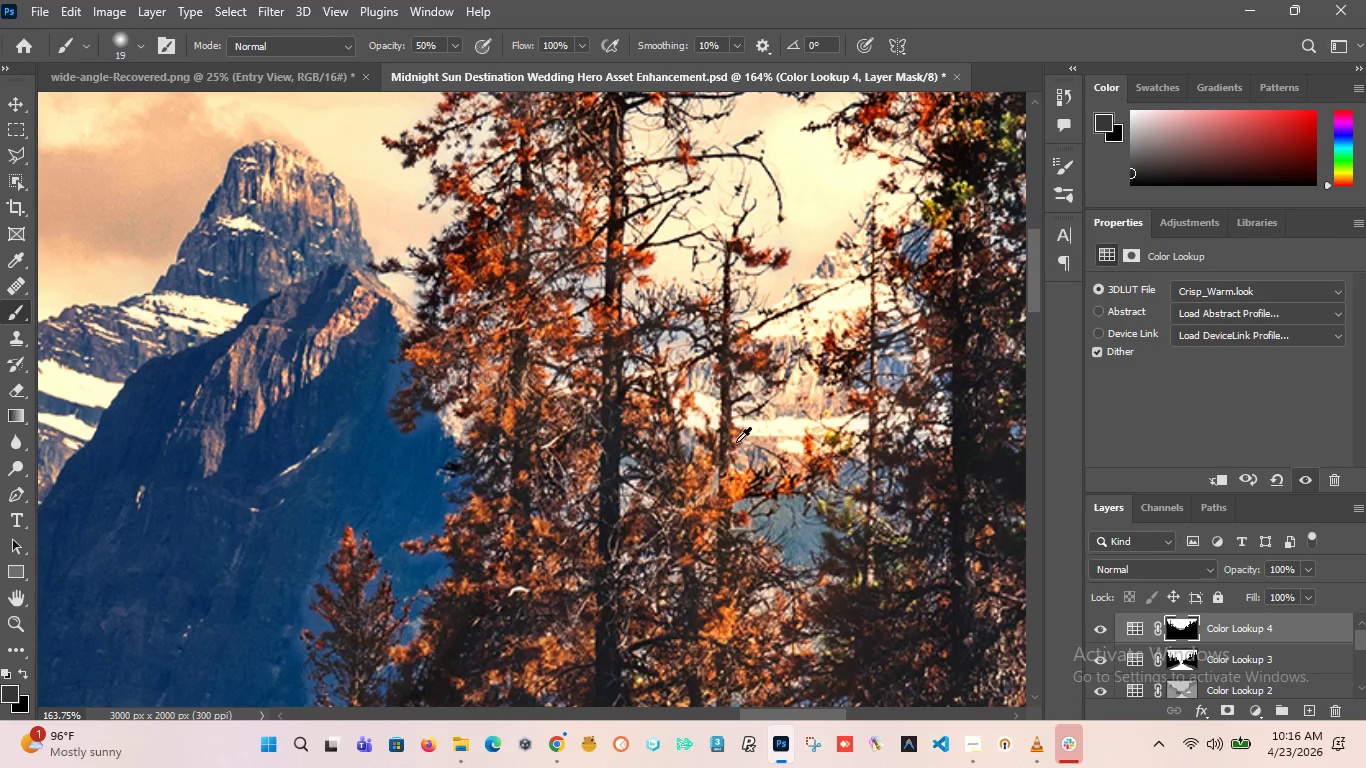 
hold_key(key=AltLeft, duration=1.64)
scroll: coordinate [259, 678], scroll_direction: down, amount: 17.0
 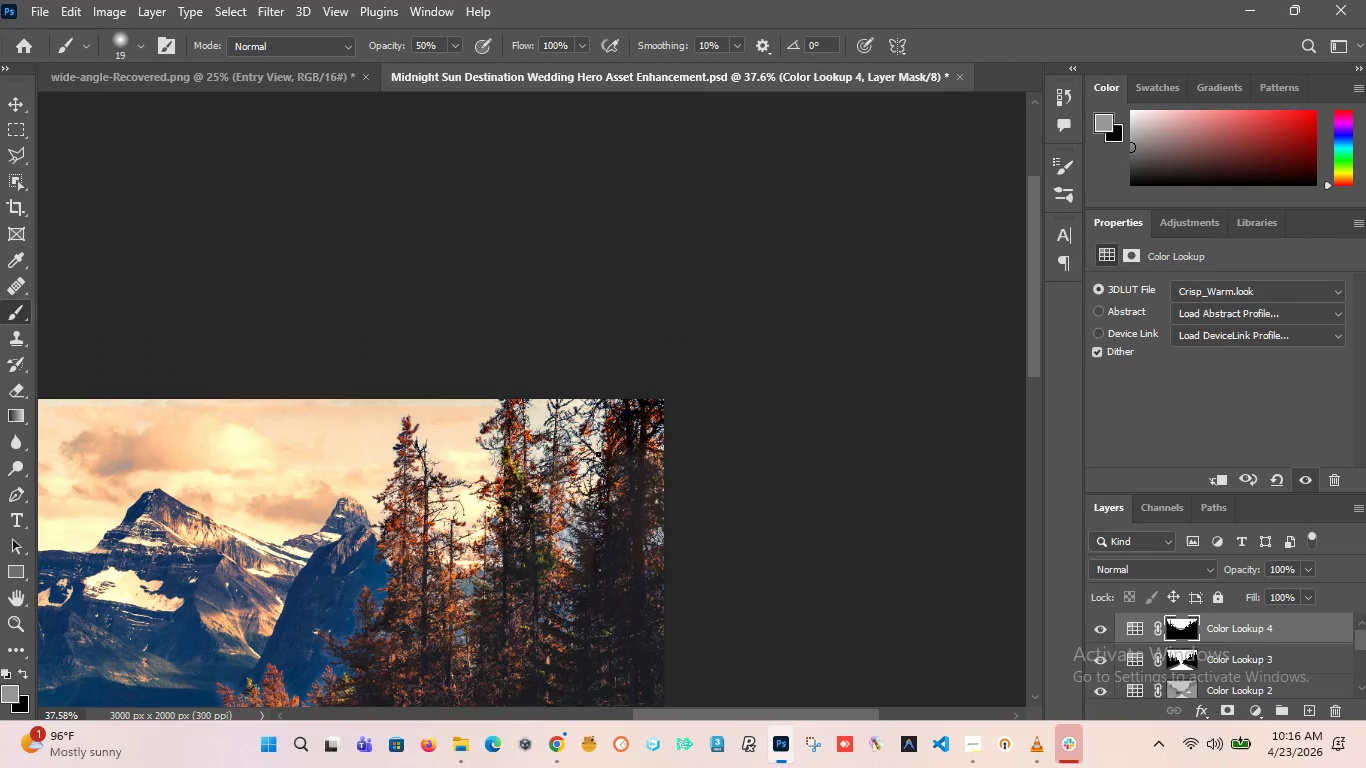 
hold_key(key=AltLeft, duration=1.17)
 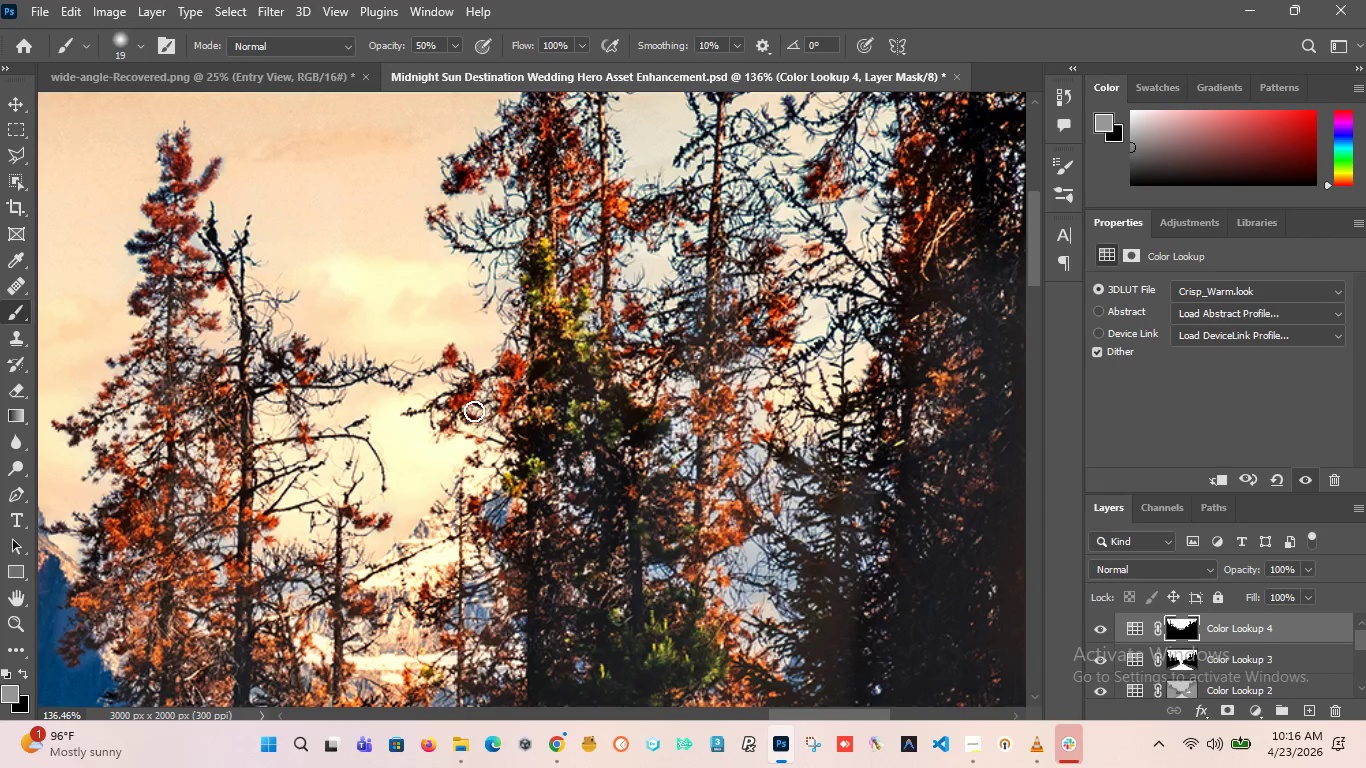 
scroll: coordinate [627, 426], scroll_direction: down, amount: 10.0
 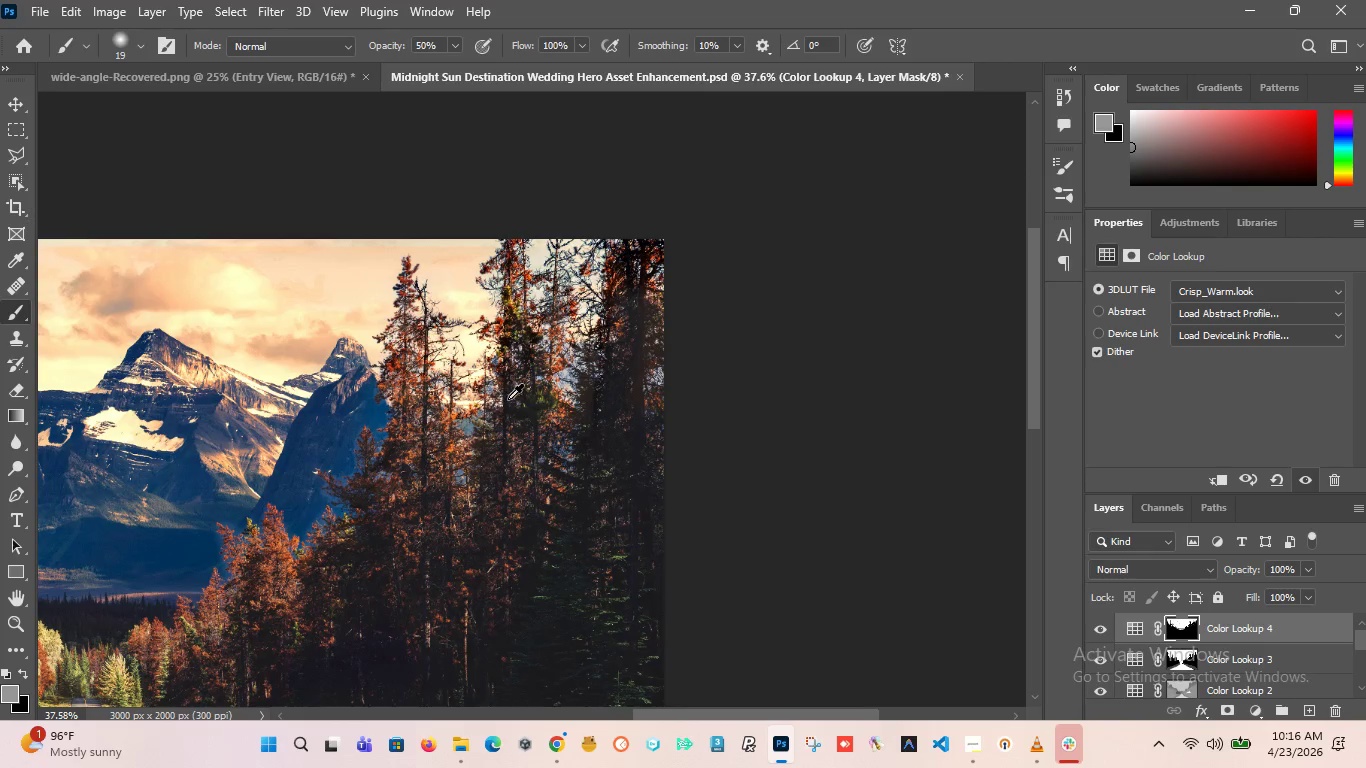 
scroll: coordinate [486, 338], scroll_direction: up, amount: 14.0
 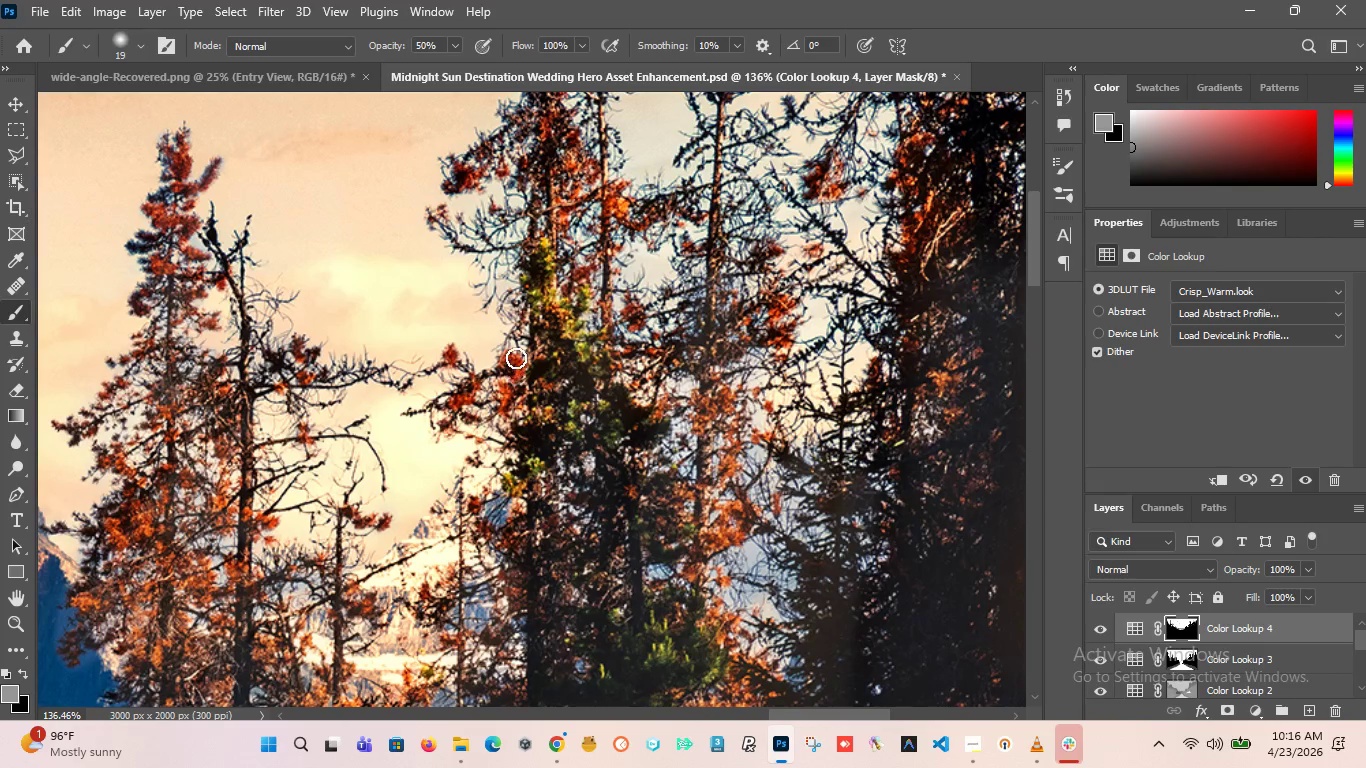 
left_click_drag(start_coordinate=[516, 357], to_coordinate=[482, 194])
 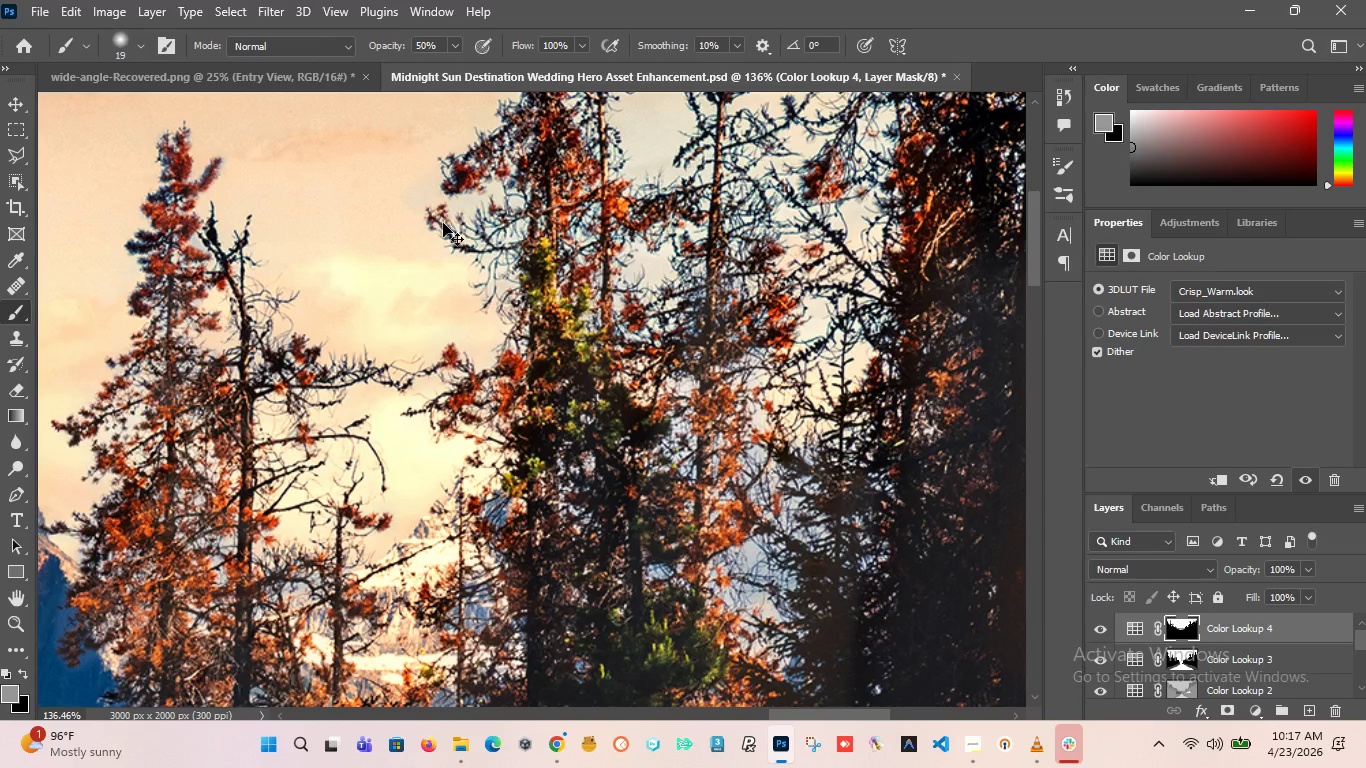 
key(Control+Z)
 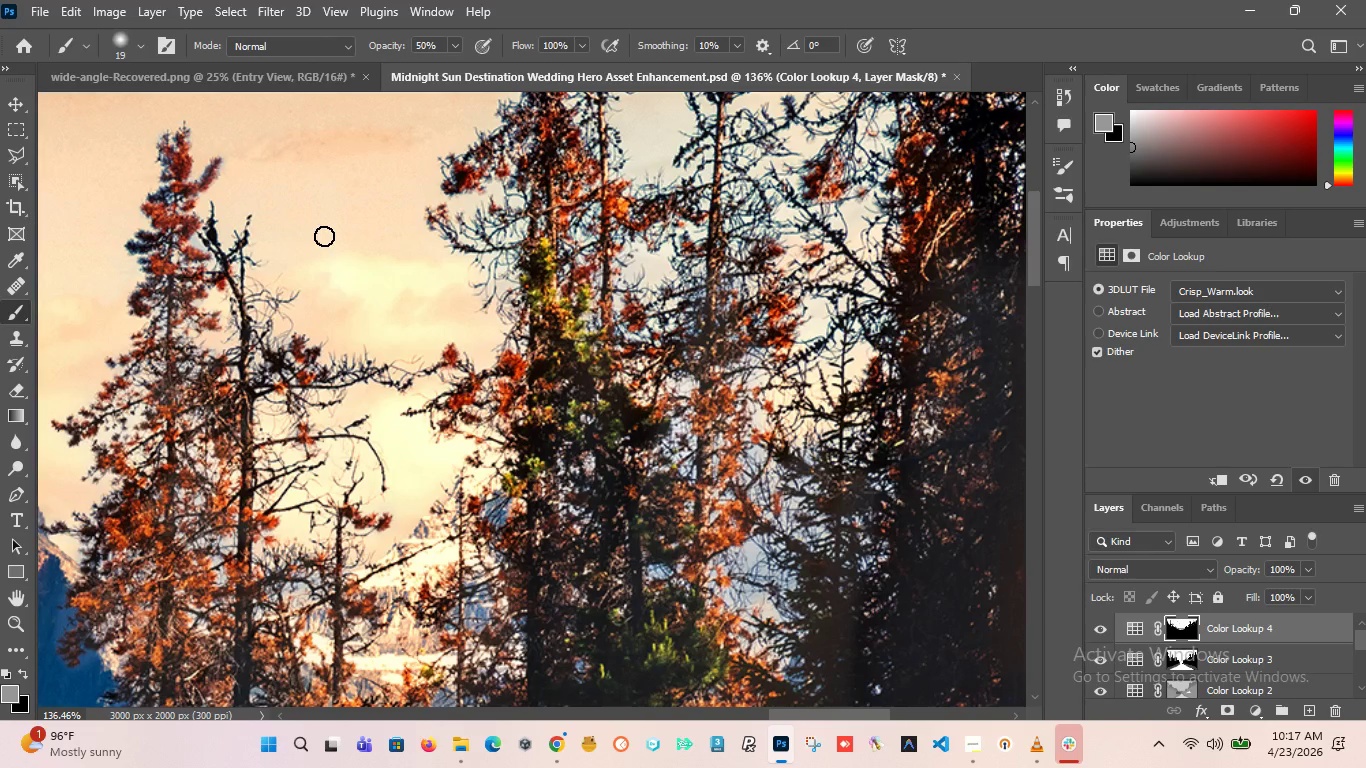 
key(X)
 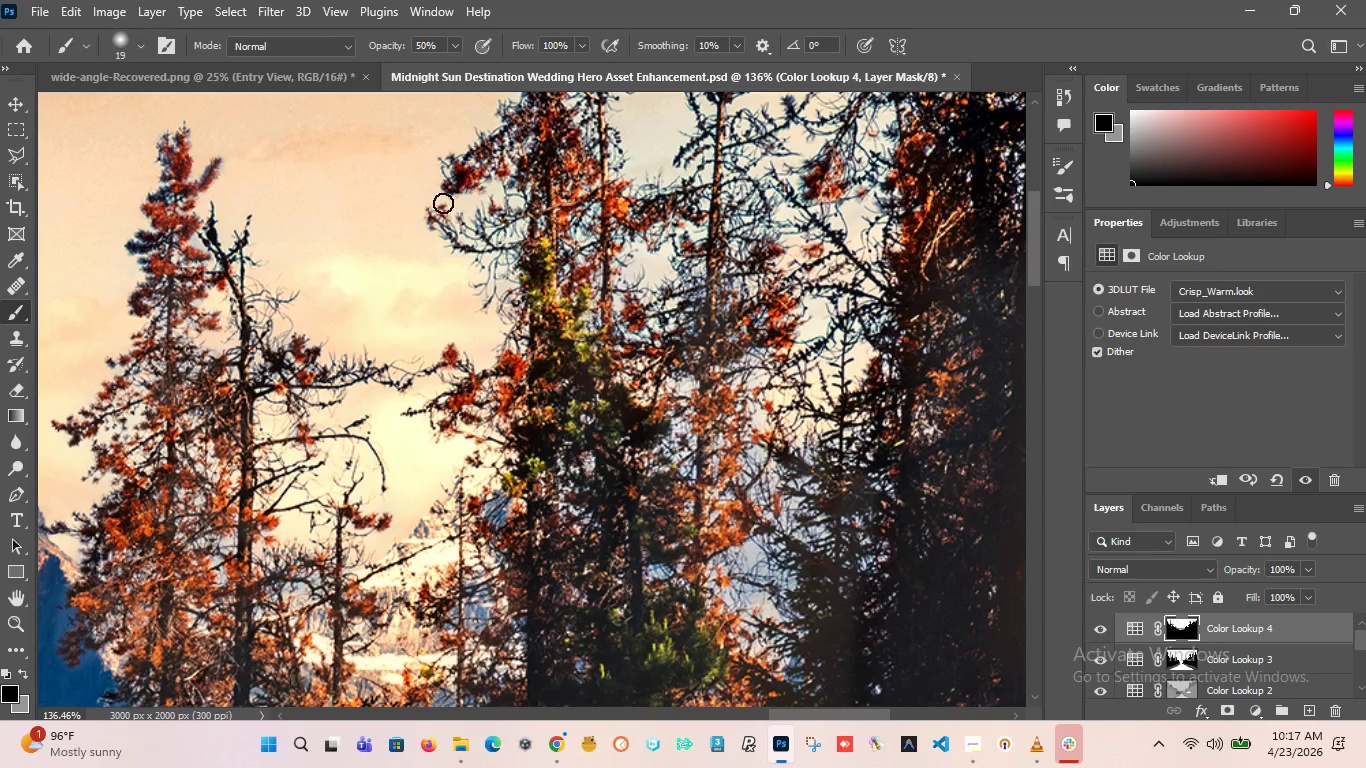 
left_click_drag(start_coordinate=[439, 203], to_coordinate=[495, 247])
 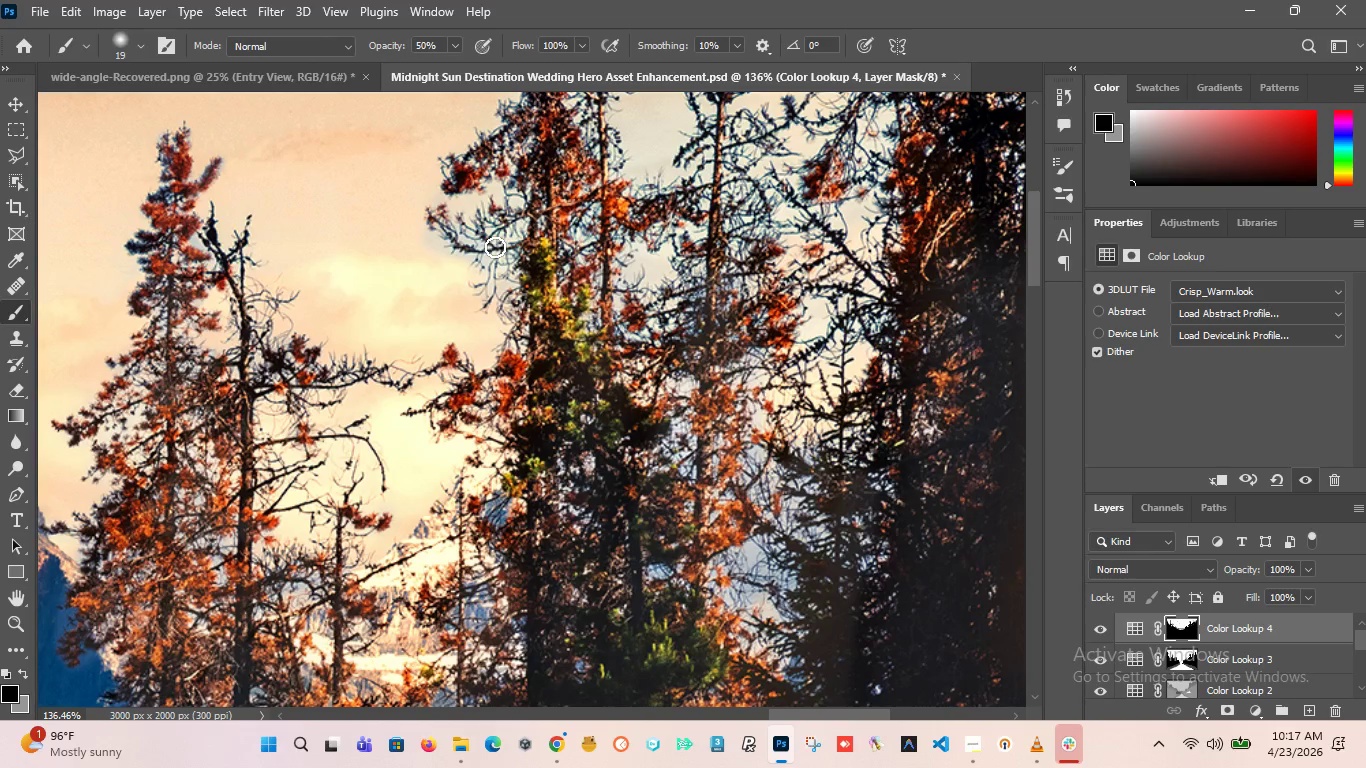 
key(Control+Z)
 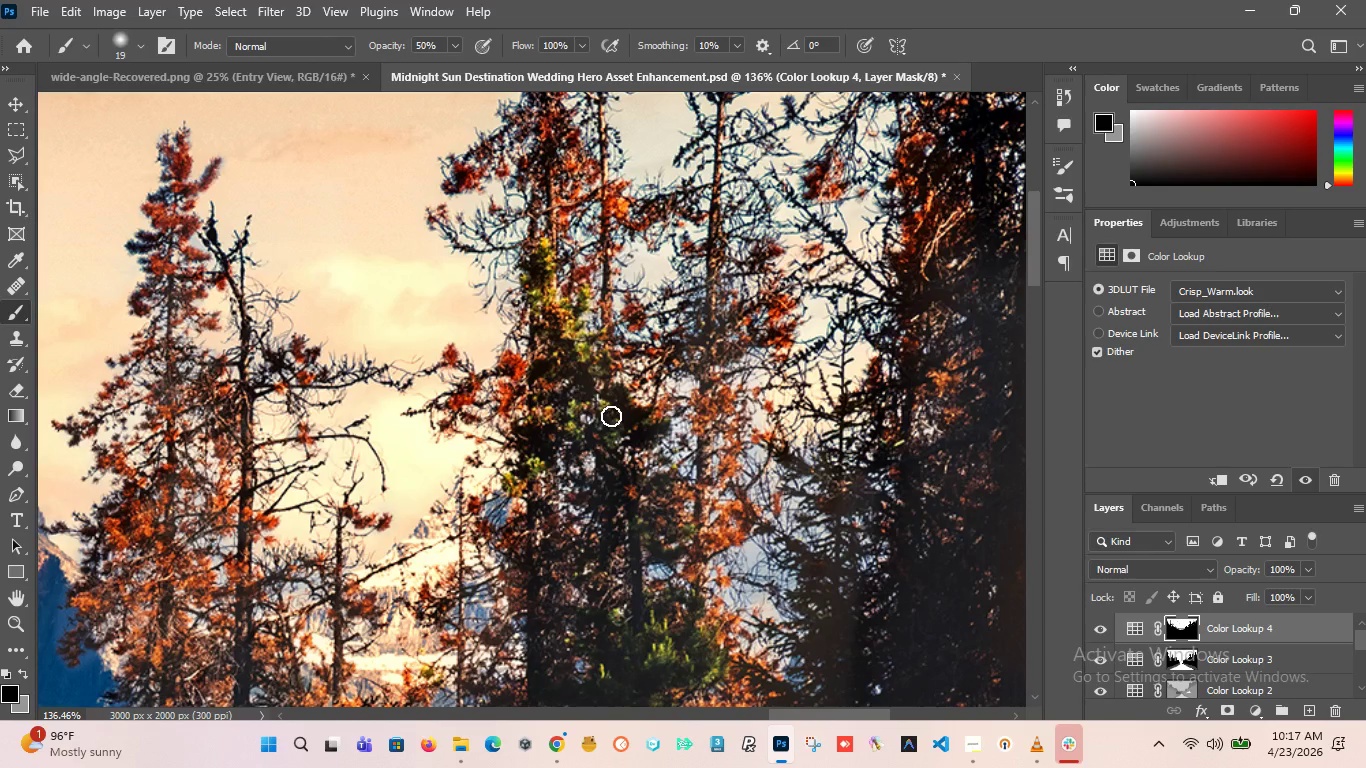 
wait(5.75)
 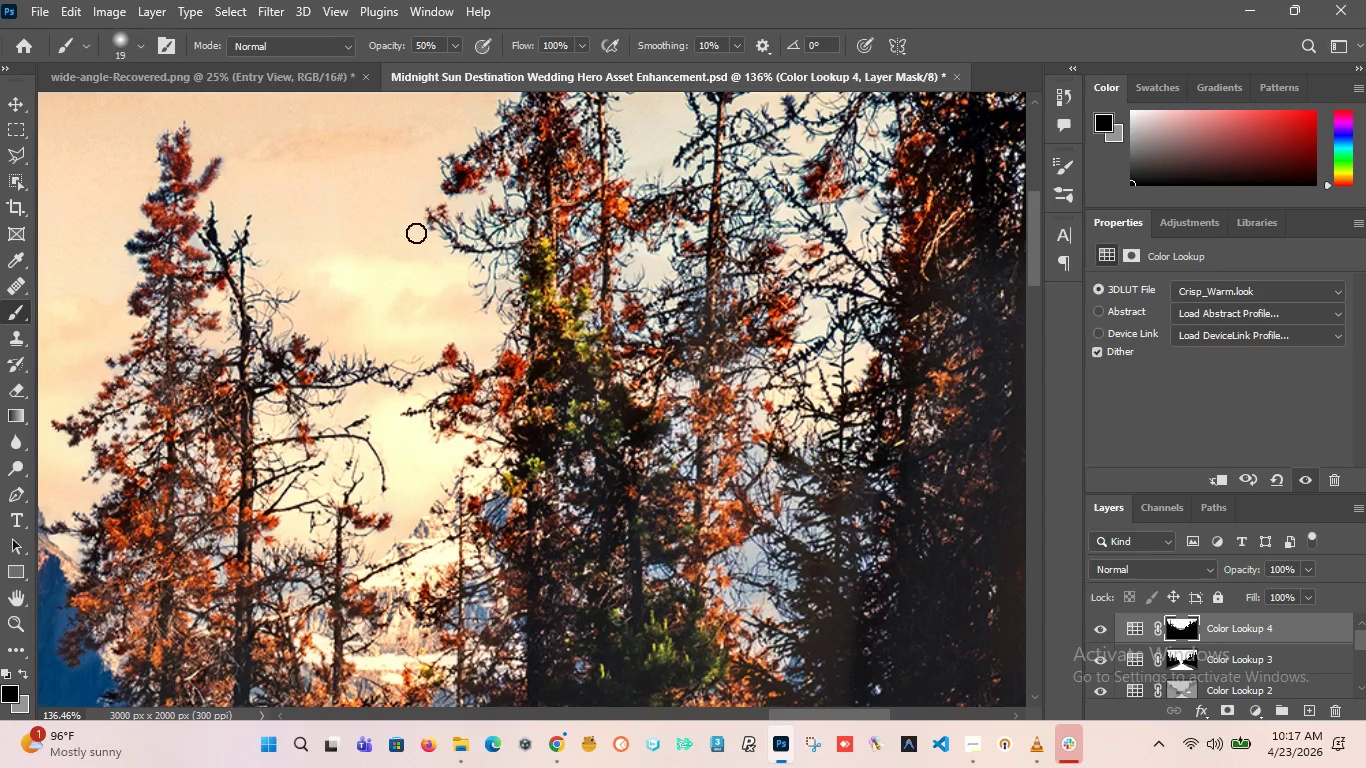 
key(X)
 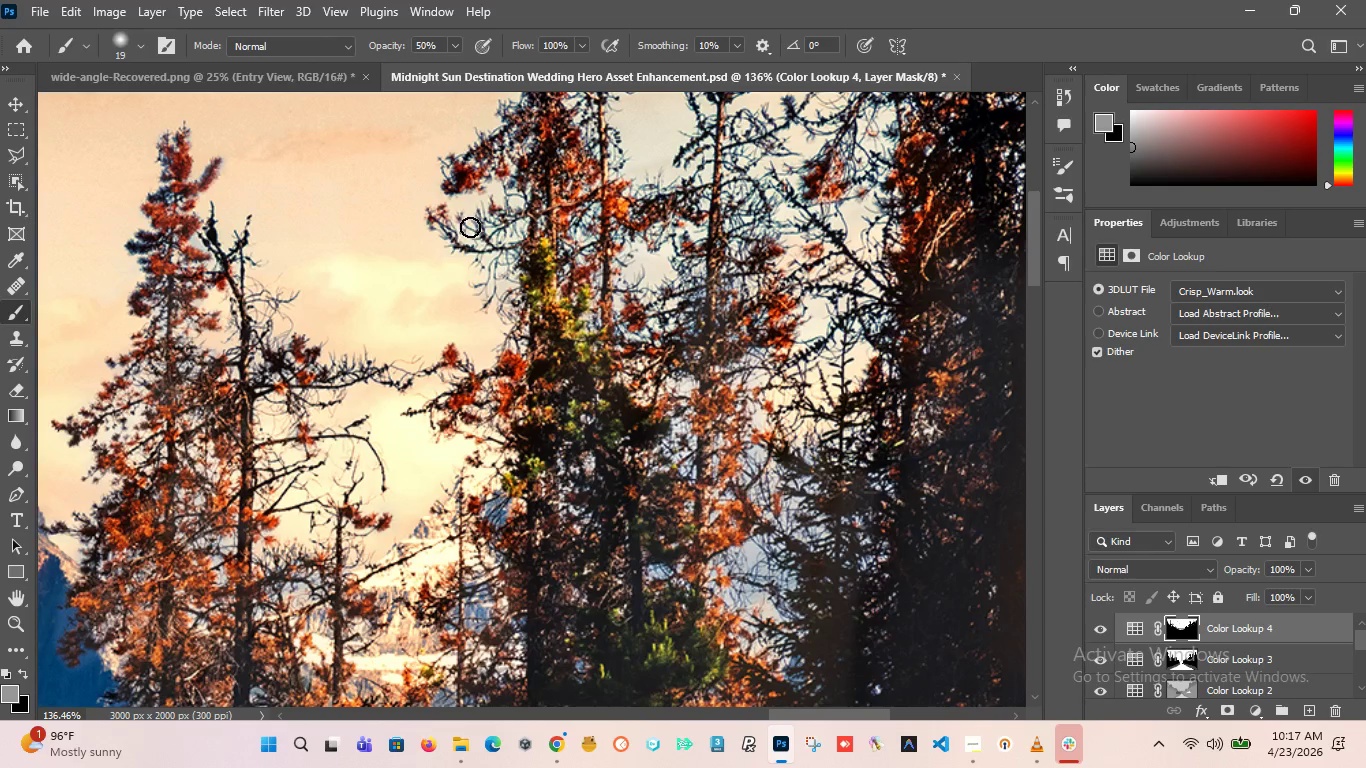 
left_click_drag(start_coordinate=[470, 227], to_coordinate=[492, 242])
 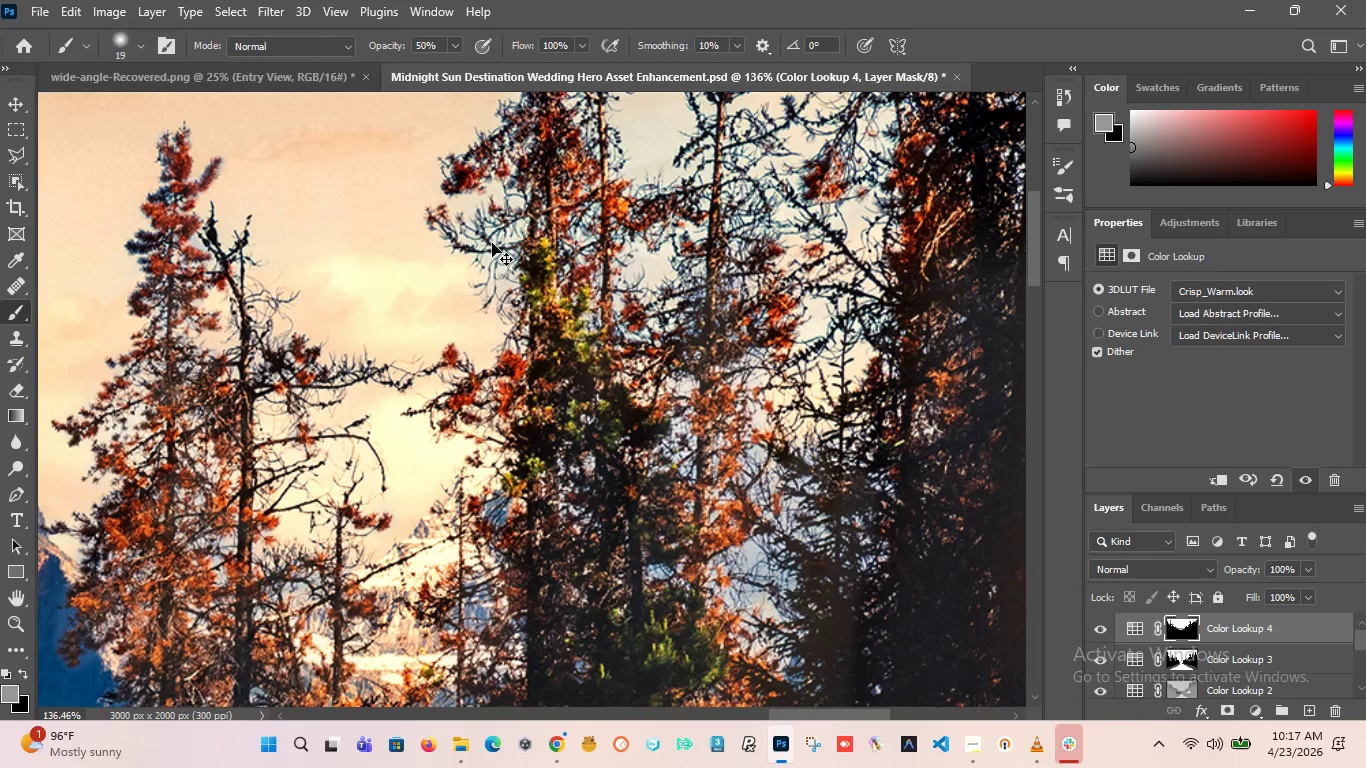 
key(Control+Z)
 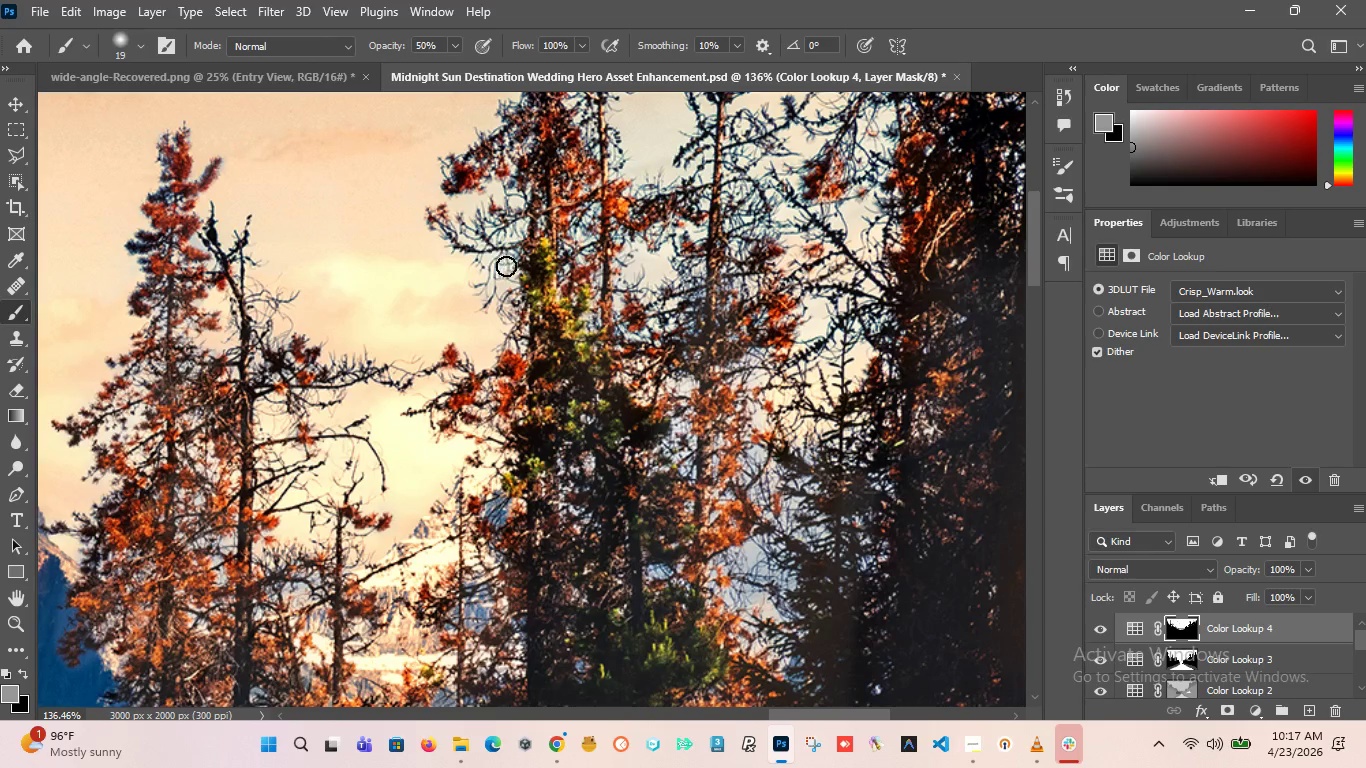 
hold_key(key=AltLeft, duration=3.22)
scroll: coordinate [463, 361], scroll_direction: down, amount: 21.0
 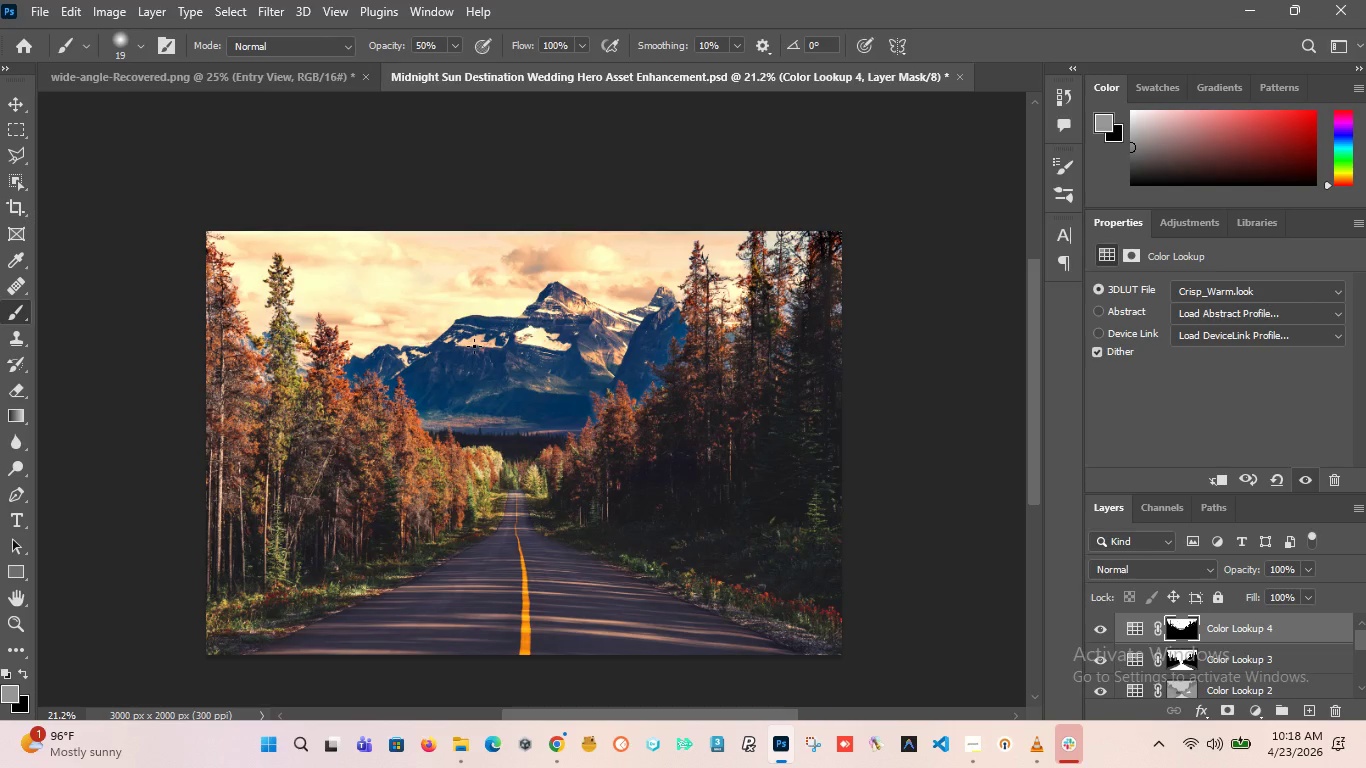 
wait(51.33)
 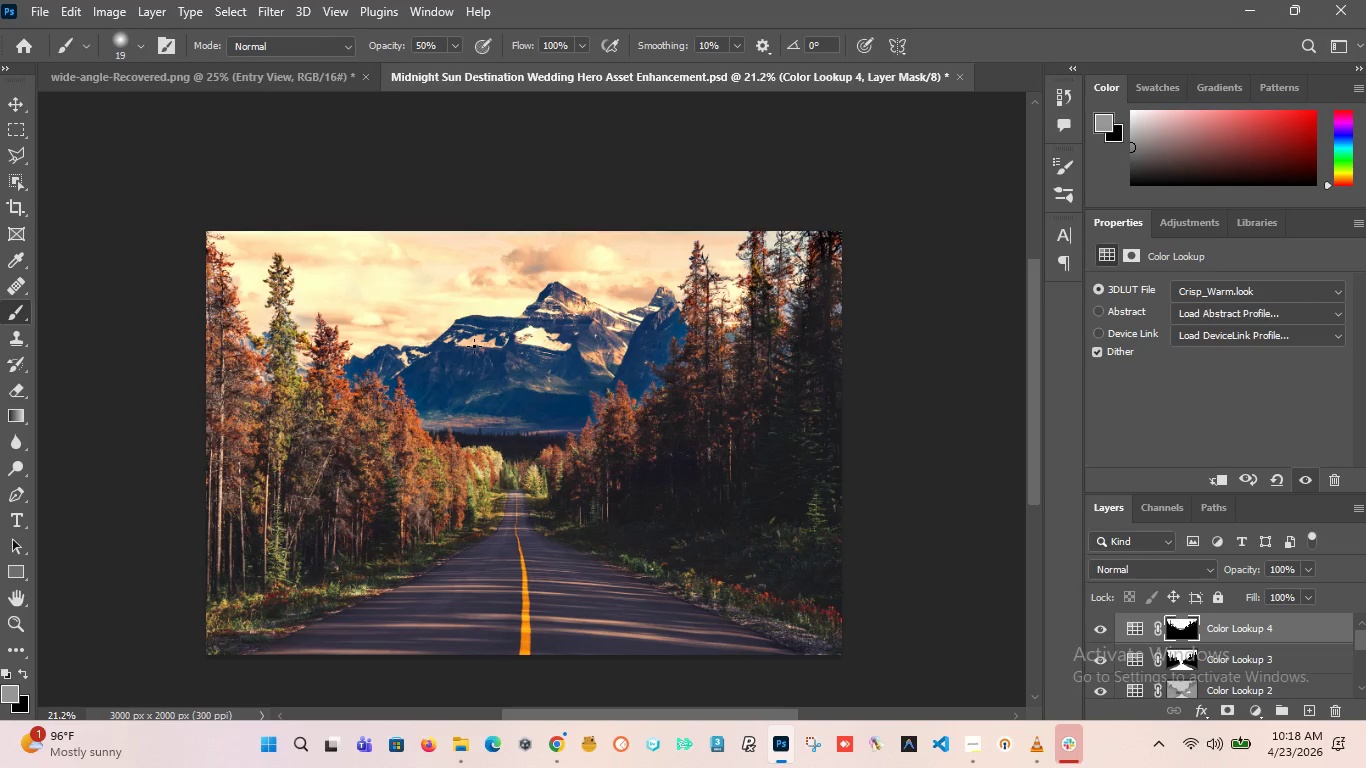 
hold_key(key=AltLeft, duration=6.23)
scroll: coordinate [496, 455], scroll_direction: up, amount: 10.0
 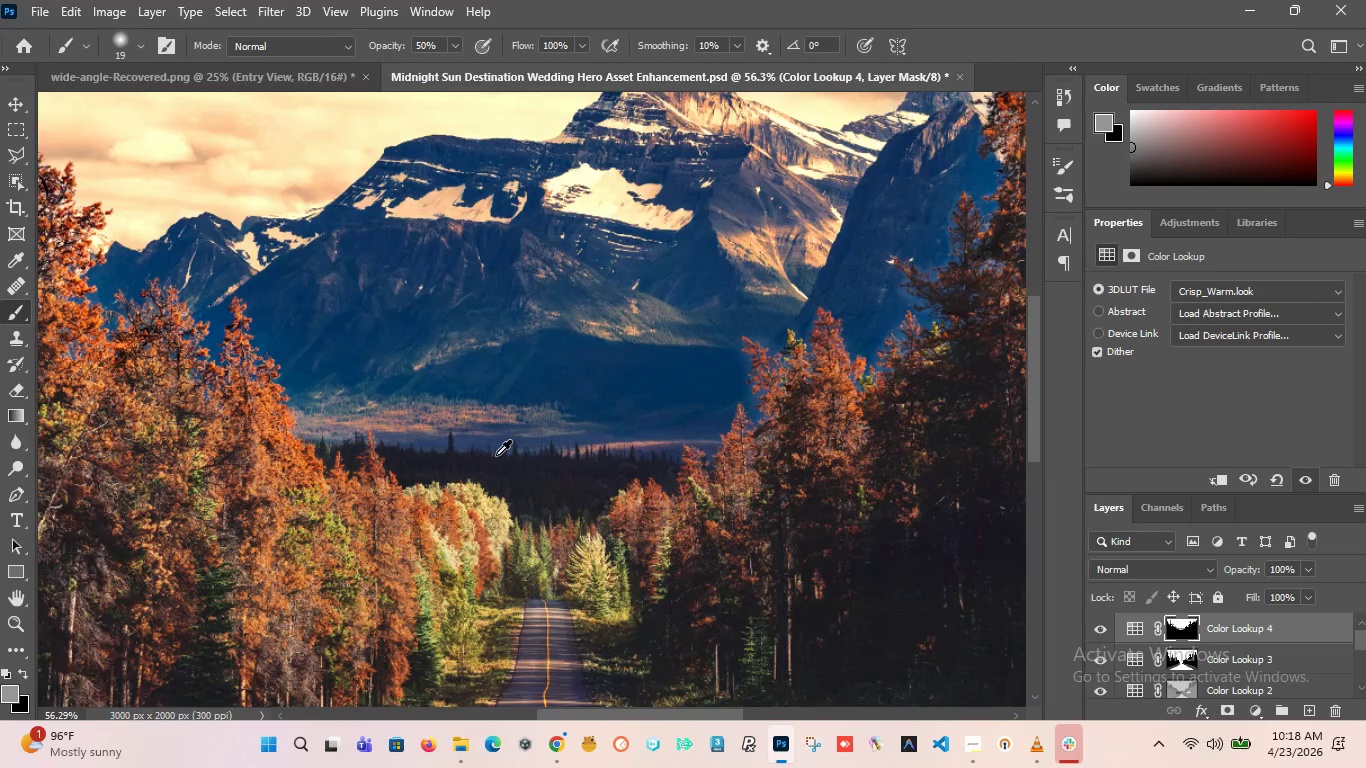 
scroll: coordinate [496, 459], scroll_direction: down, amount: 14.0
 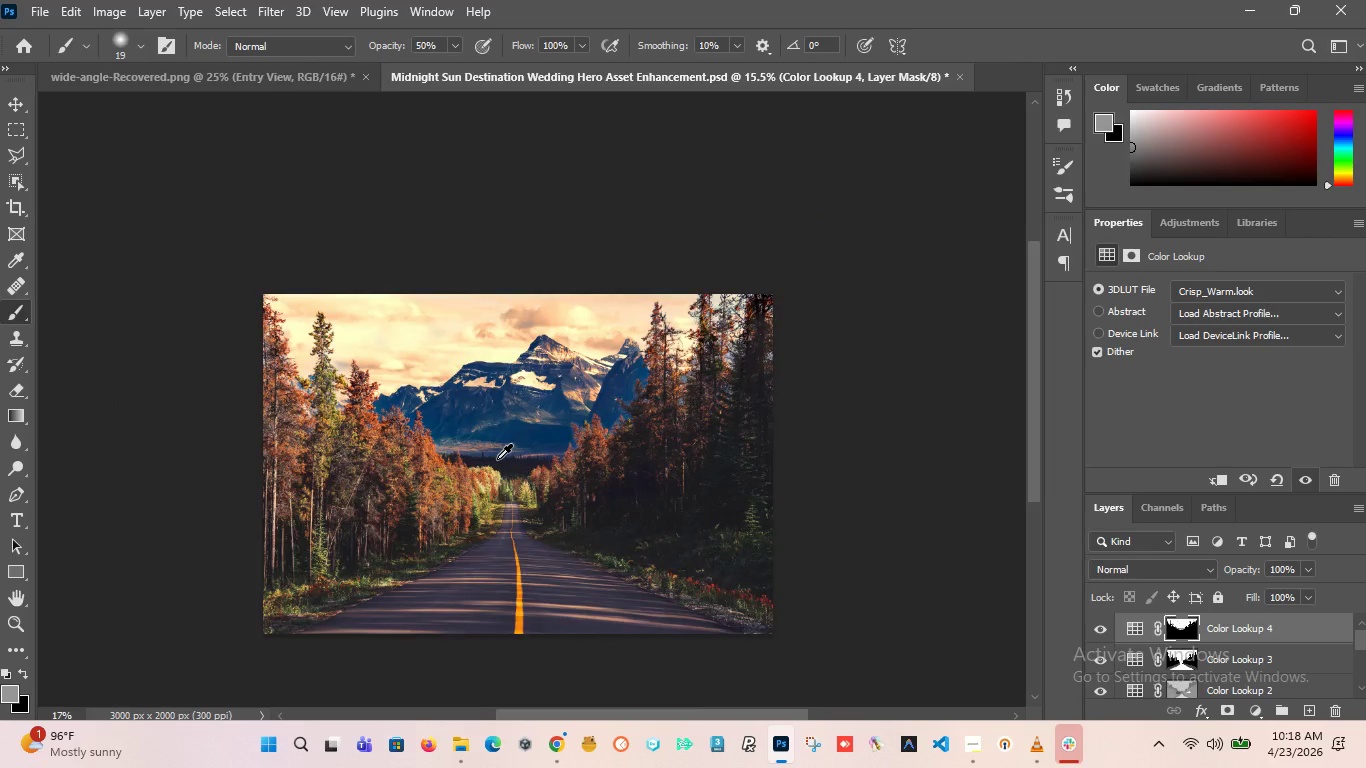 
scroll: coordinate [499, 457], scroll_direction: up, amount: 6.0
 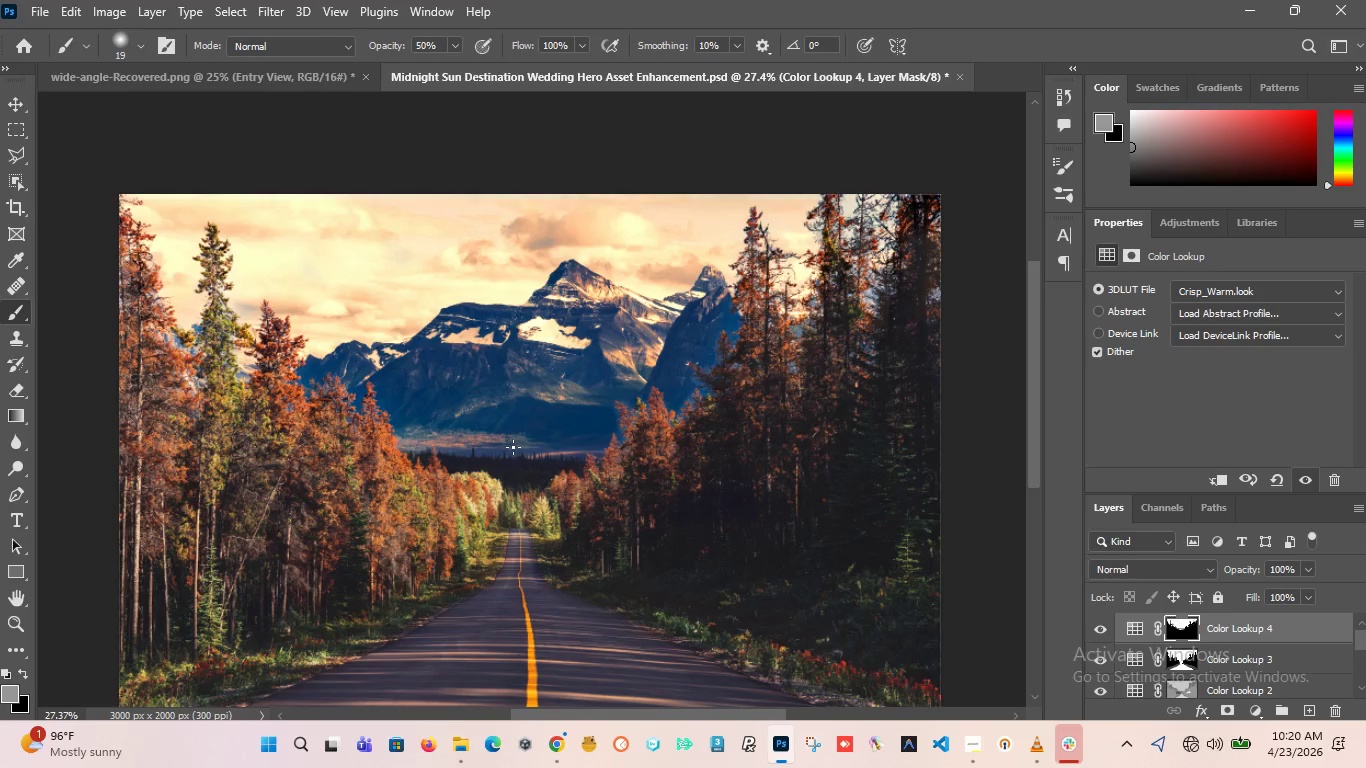 
wait(120.23)
 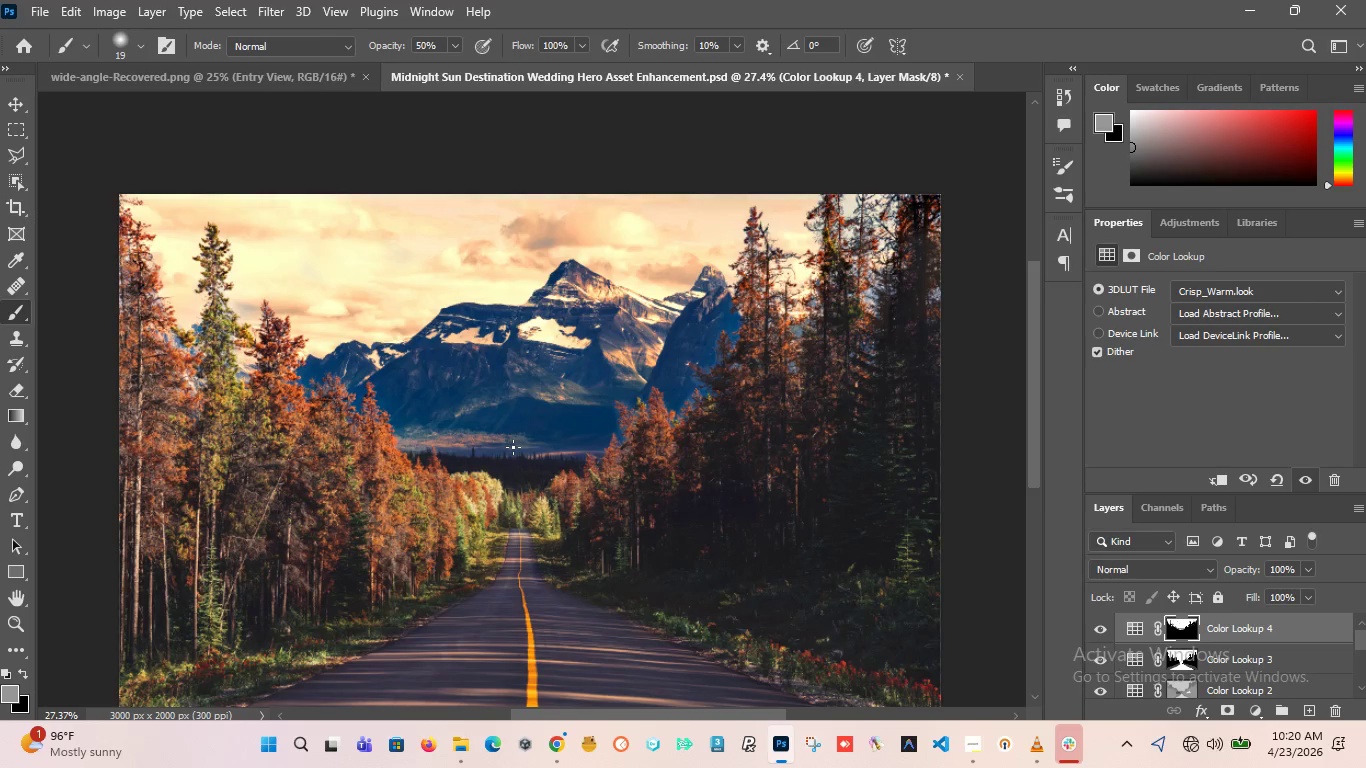 
left_click([17, 109])
 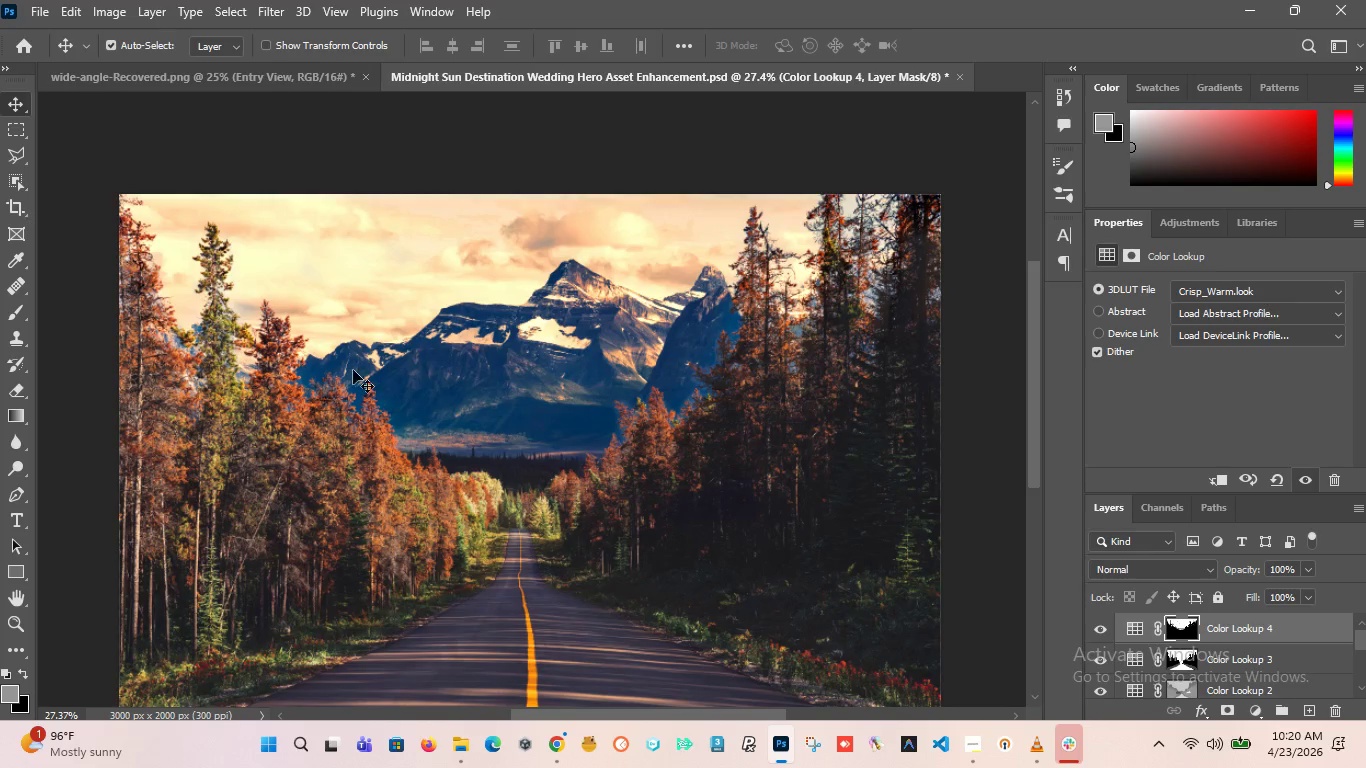 
hold_key(key=AltLeft, duration=5.56)
scroll: coordinate [350, 359], scroll_direction: down, amount: 6.0
 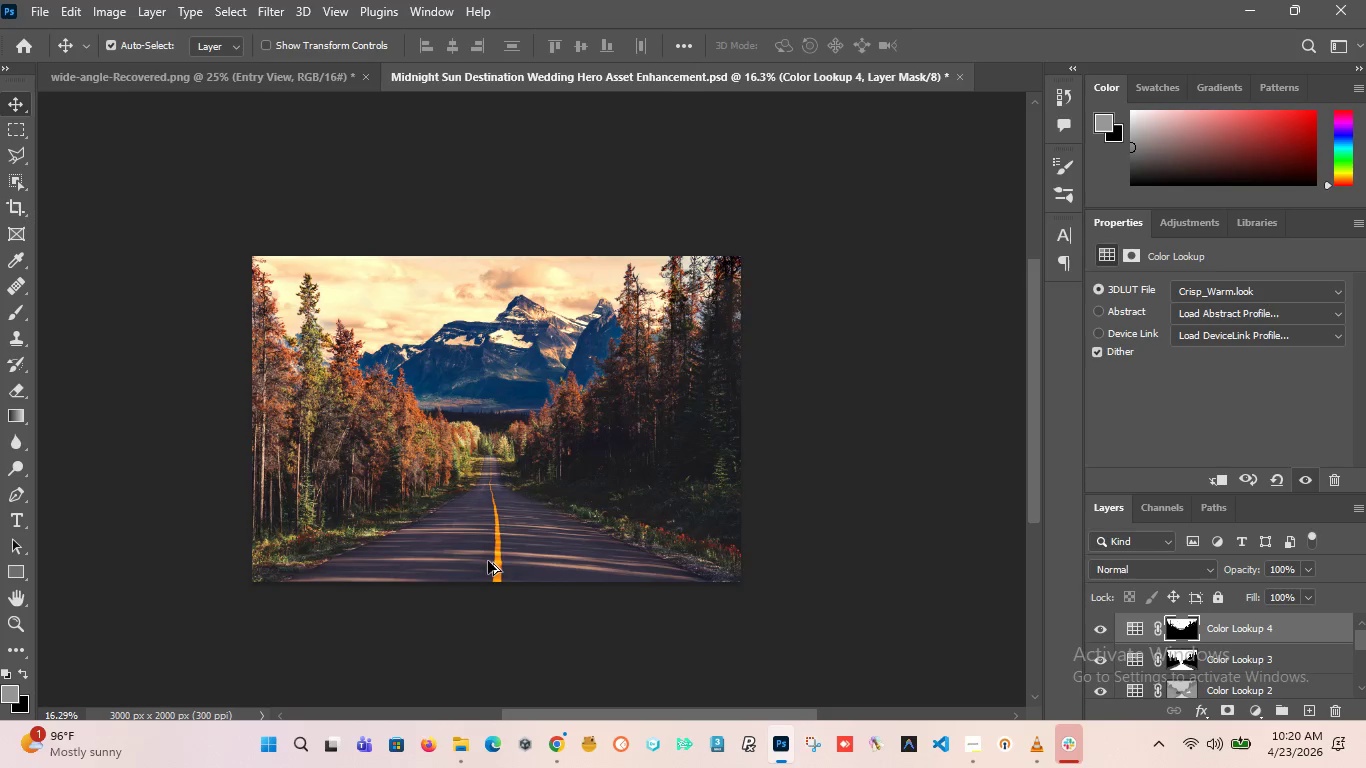 
scroll: coordinate [485, 568], scroll_direction: up, amount: 16.0
 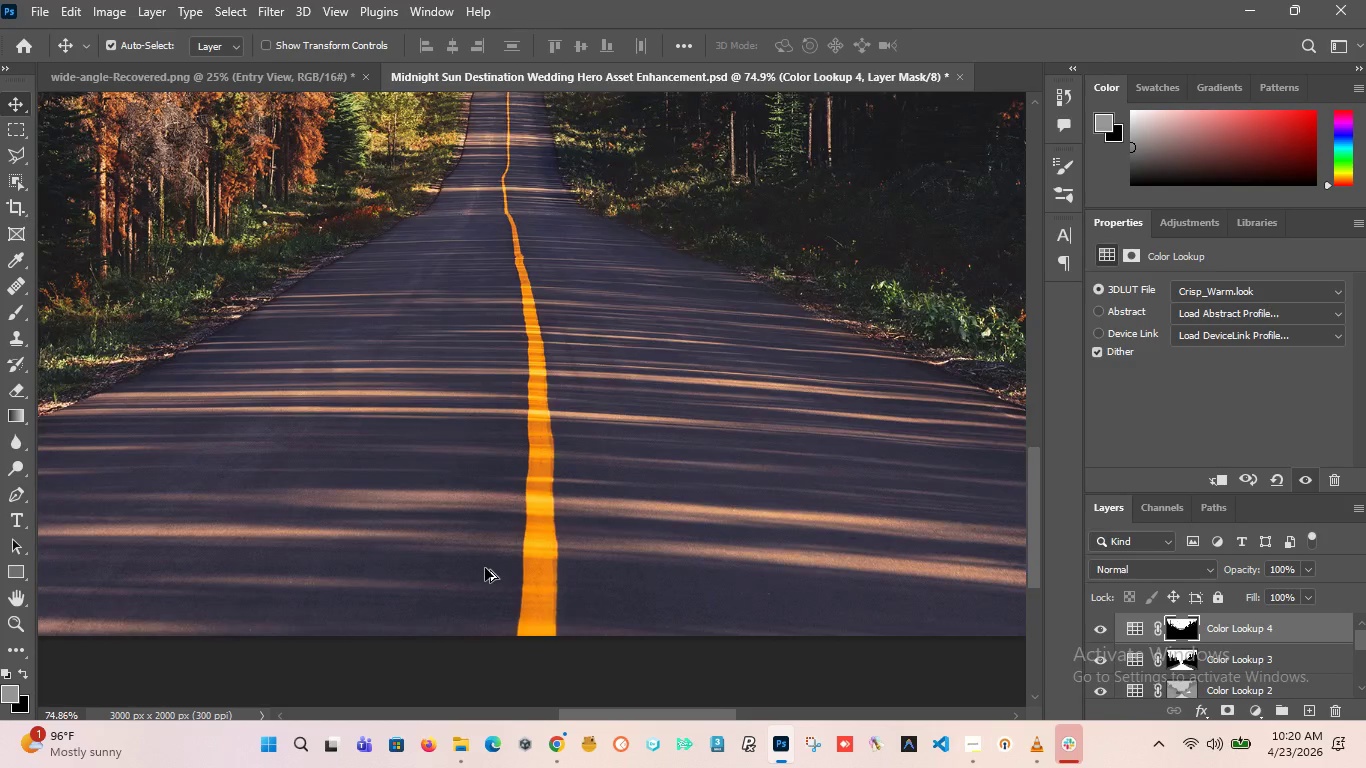 
scroll: coordinate [485, 571], scroll_direction: down, amount: 13.0
 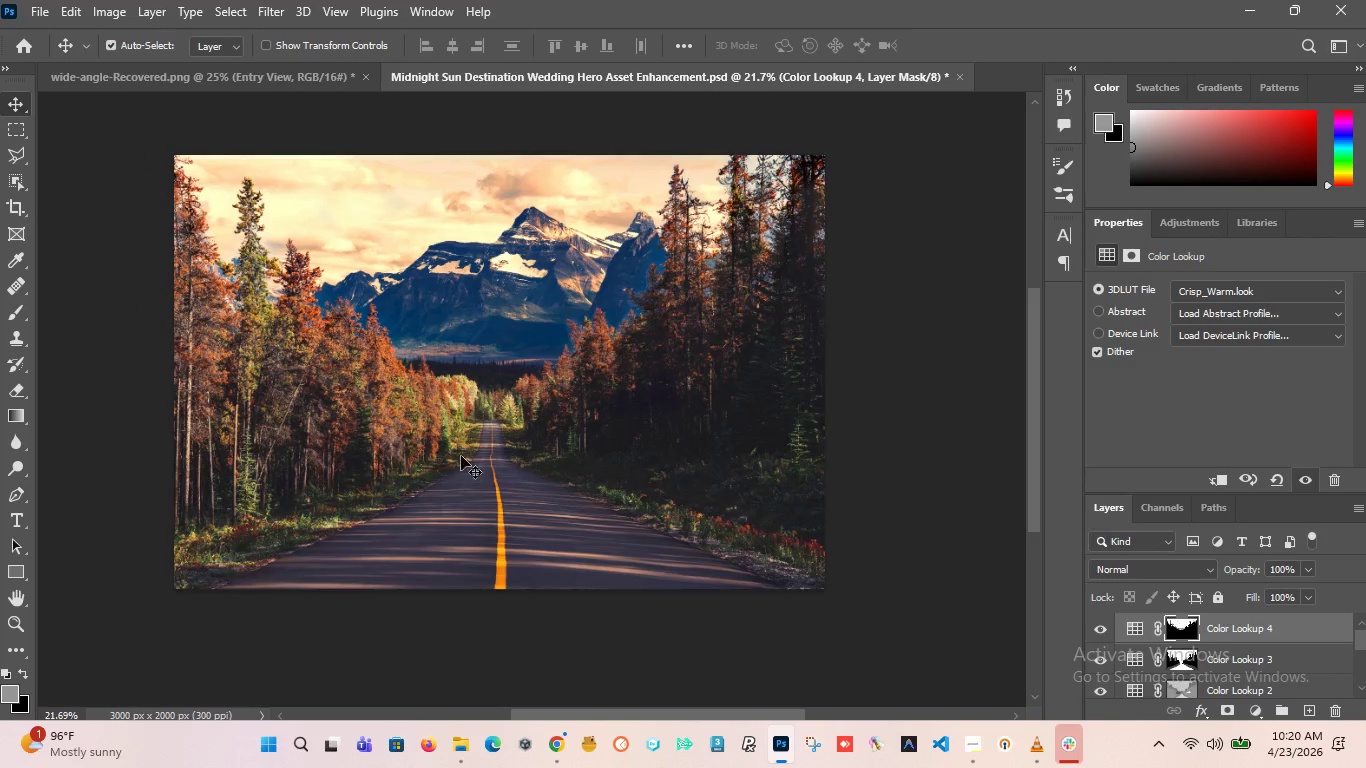 
hold_key(key=AltLeft, duration=3.81)
 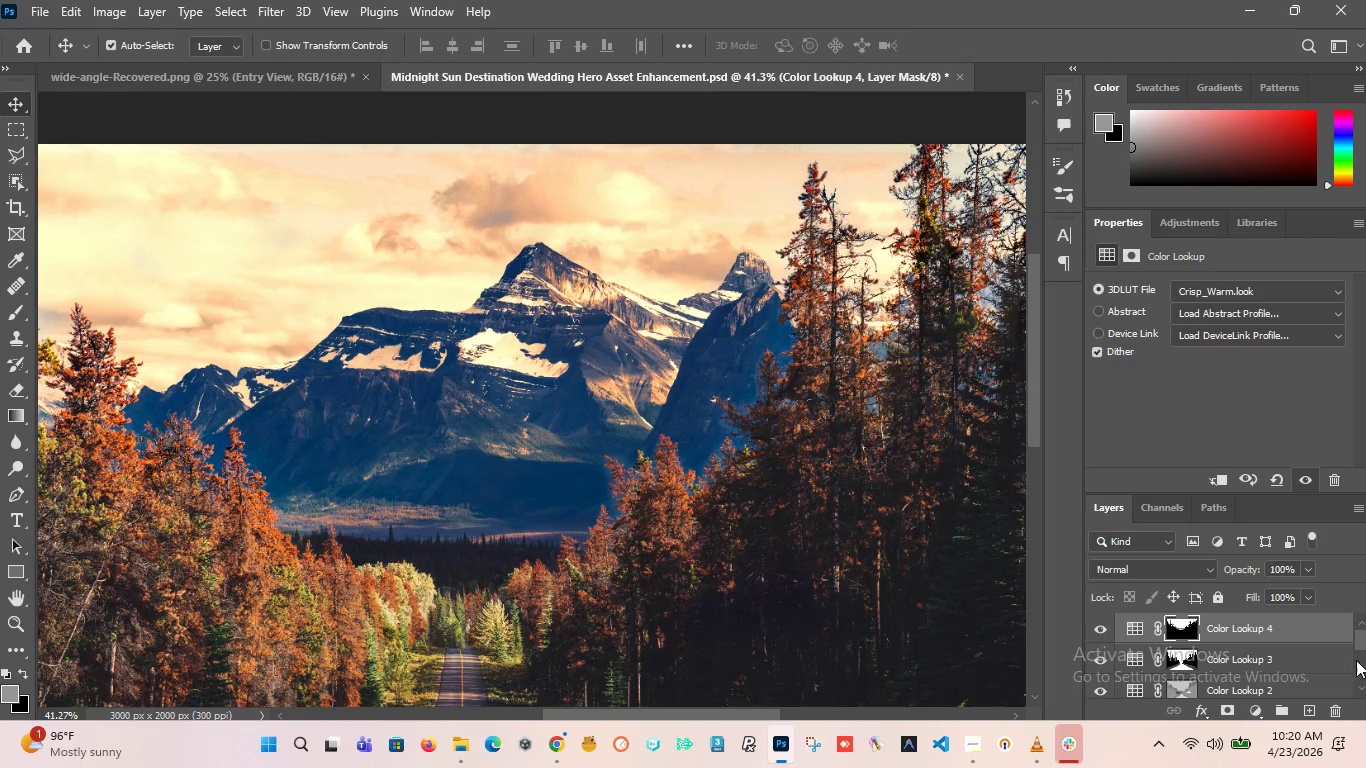 
scroll: coordinate [524, 265], scroll_direction: up, amount: 23.0
 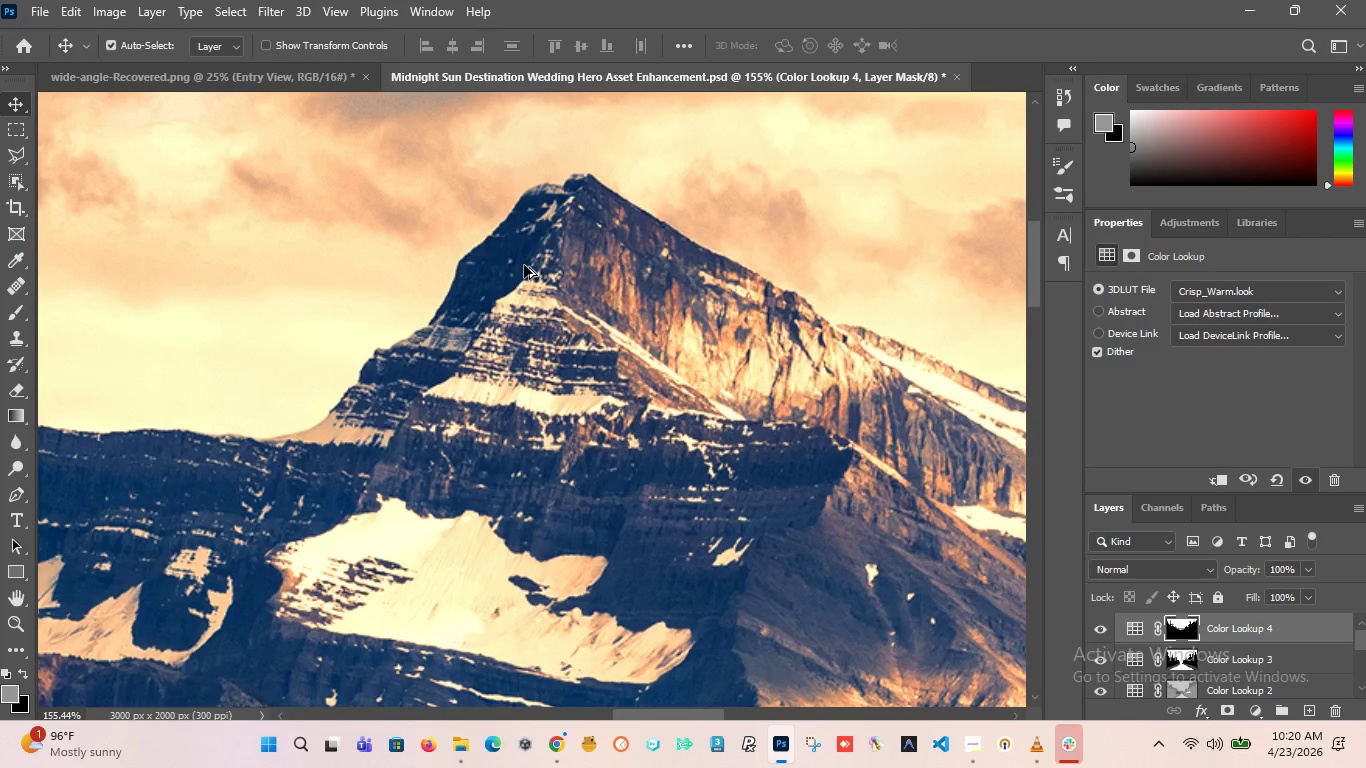 
scroll: coordinate [524, 267], scroll_direction: down, amount: 14.0
 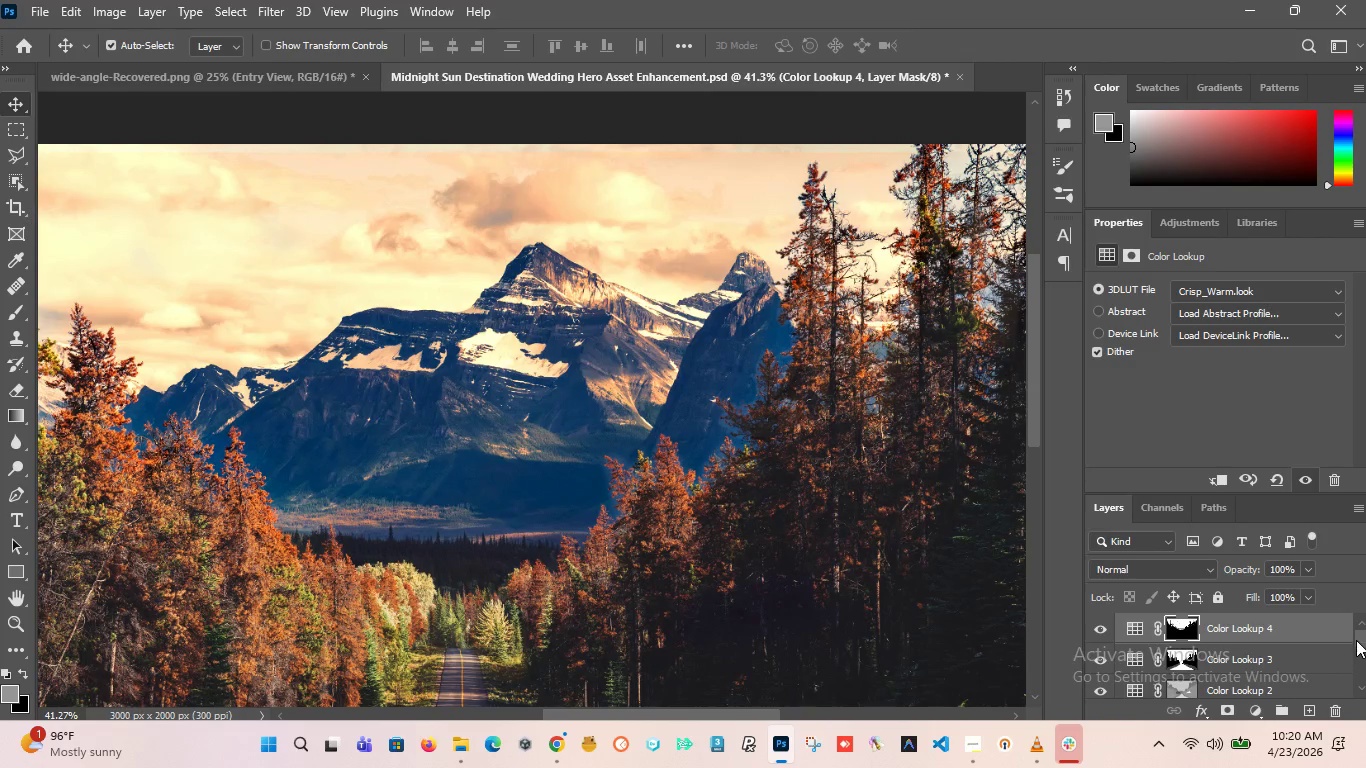 
left_click_drag(start_coordinate=[1356, 639], to_coordinate=[1356, 679])
 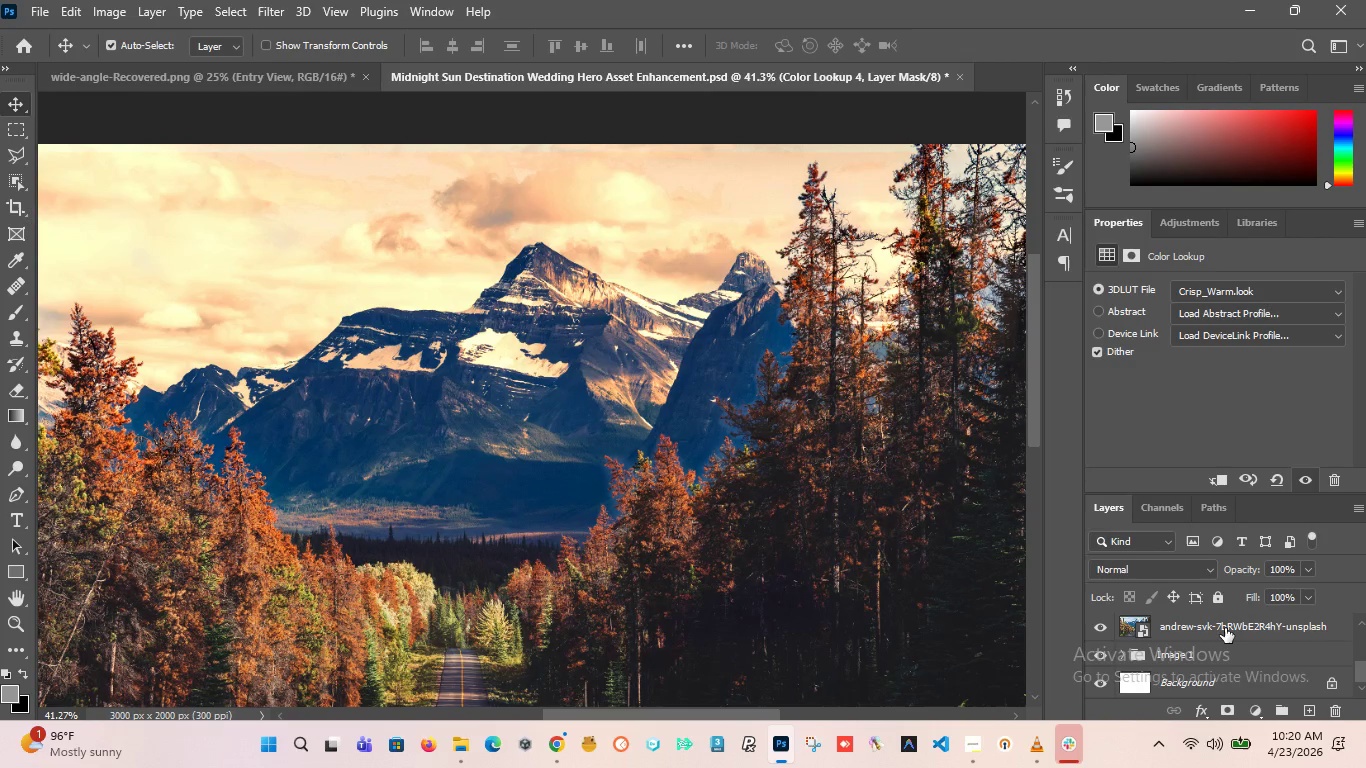 
left_click([1225, 628])
 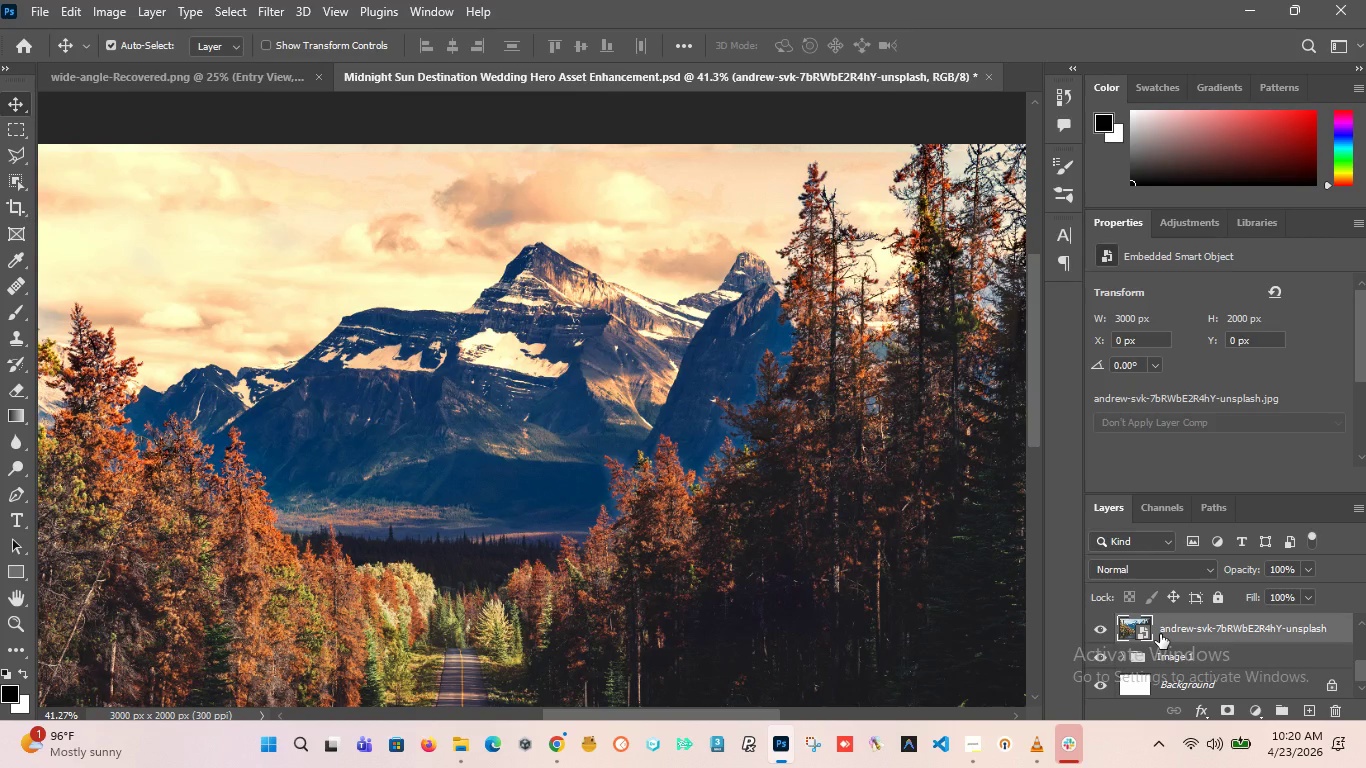 
right_click([1160, 629])
 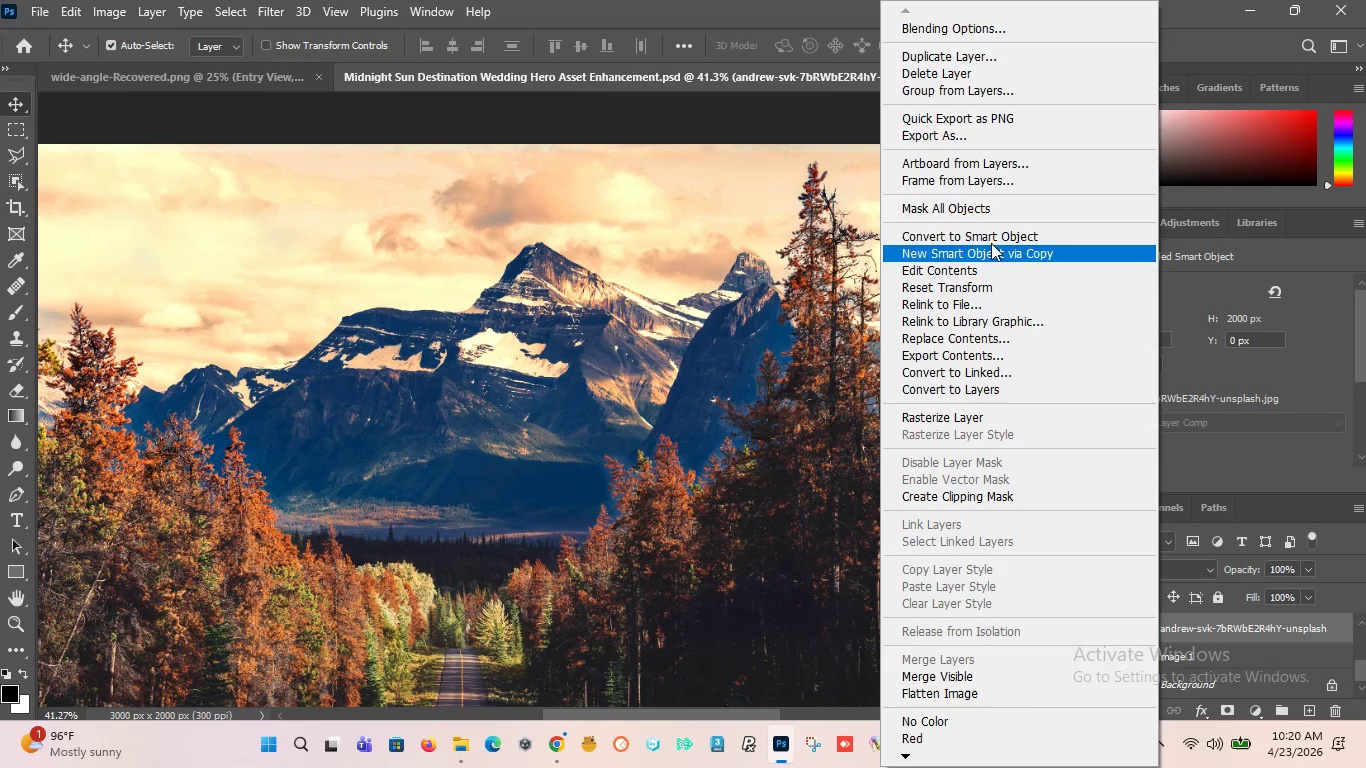 
left_click([985, 234])
 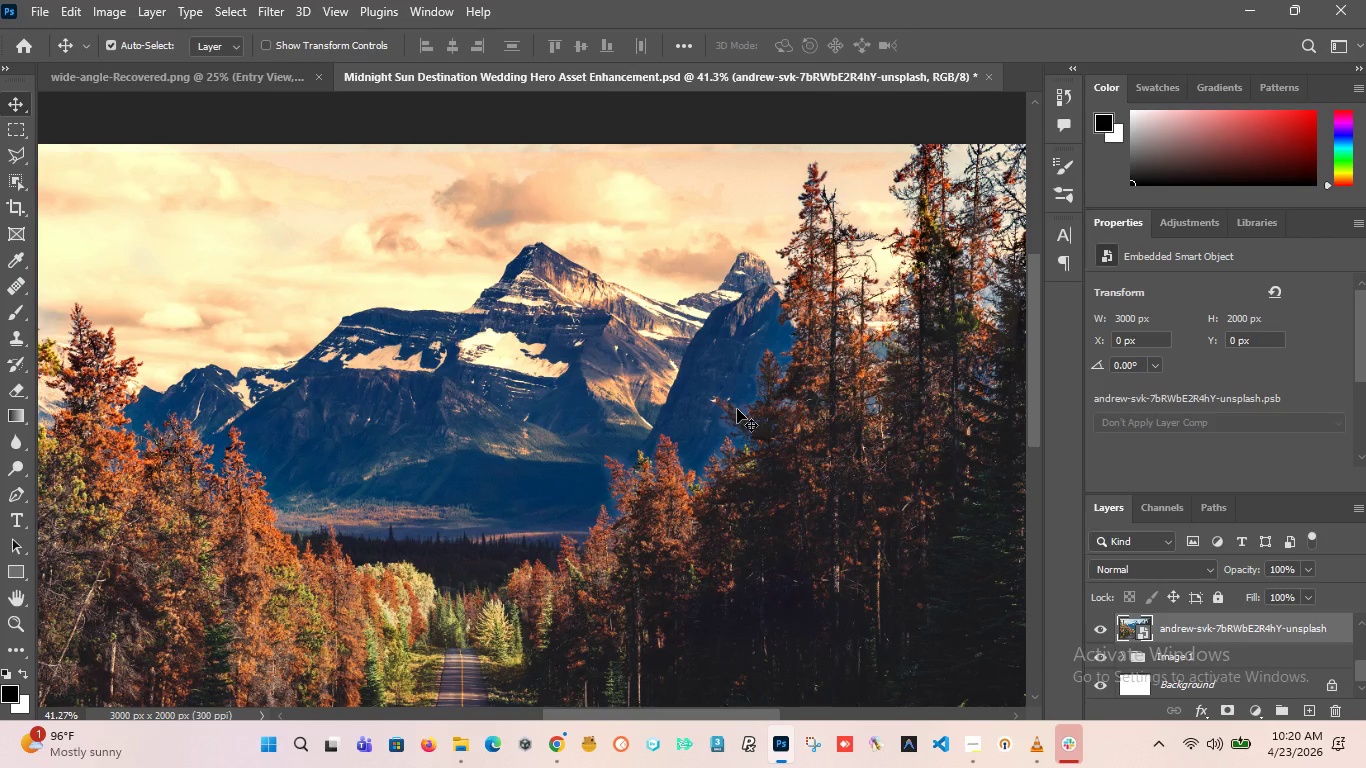 
hold_key(key=AltLeft, duration=0.88)
hold_key(key=AltLeft, duration=0.78)
hold_key(key=AltLeft, duration=0.55)
scroll: coordinate [736, 405], scroll_direction: down, amount: 9.0
 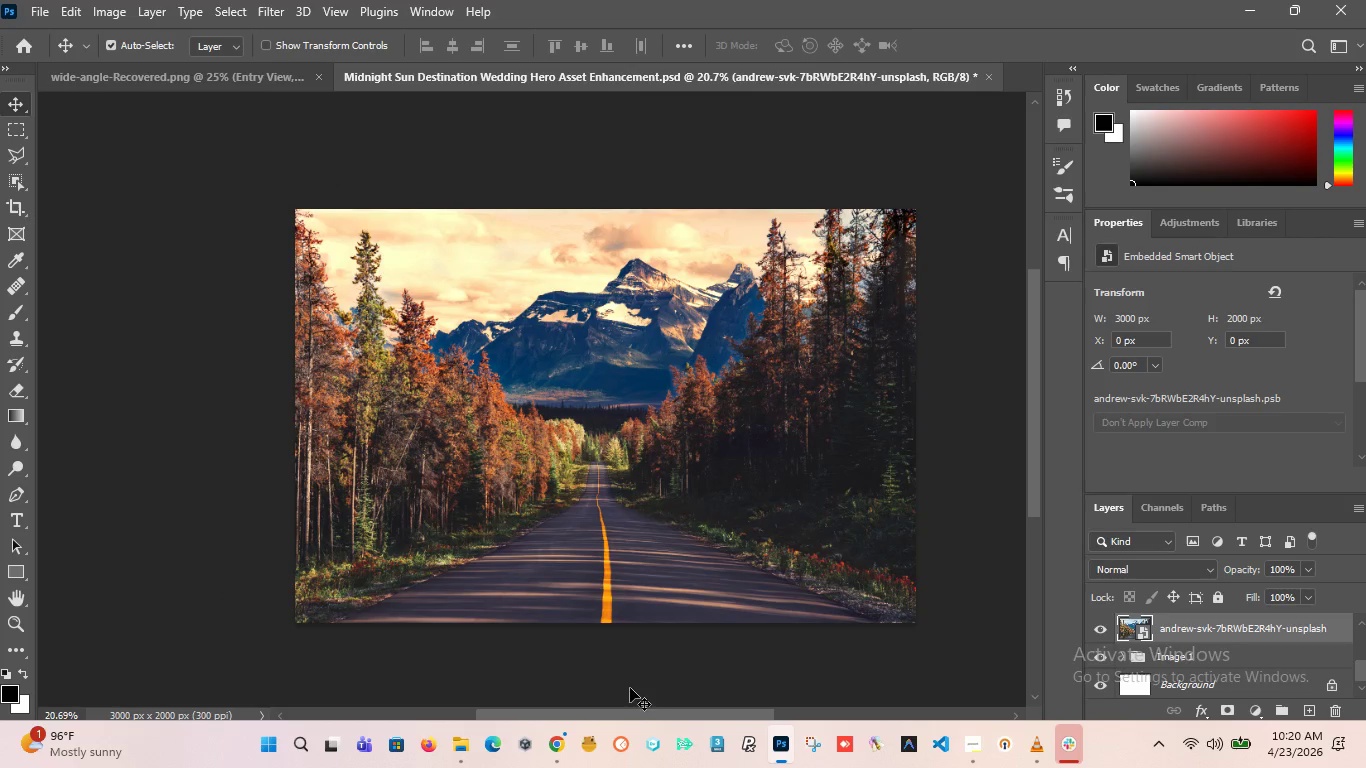 
left_click_drag(start_coordinate=[649, 708], to_coordinate=[657, 714])
 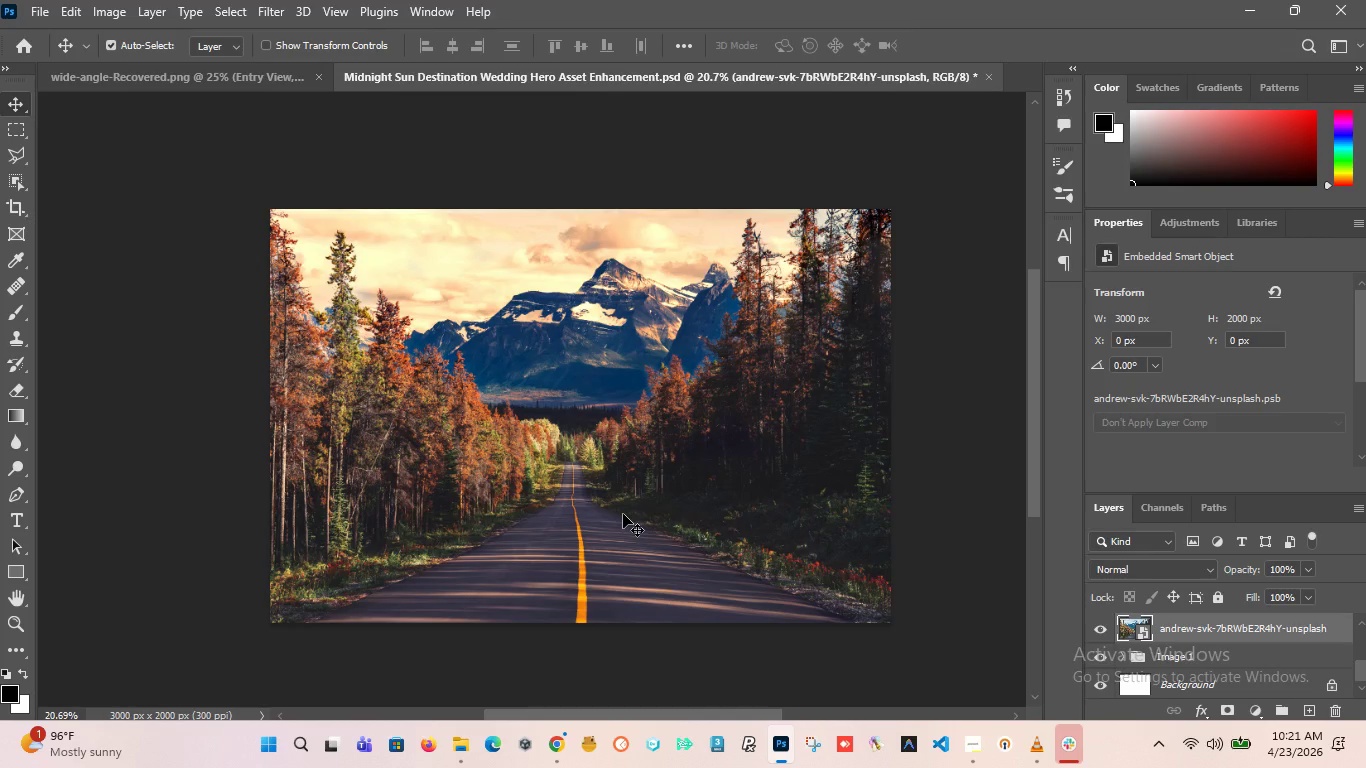 
wait(45.25)
 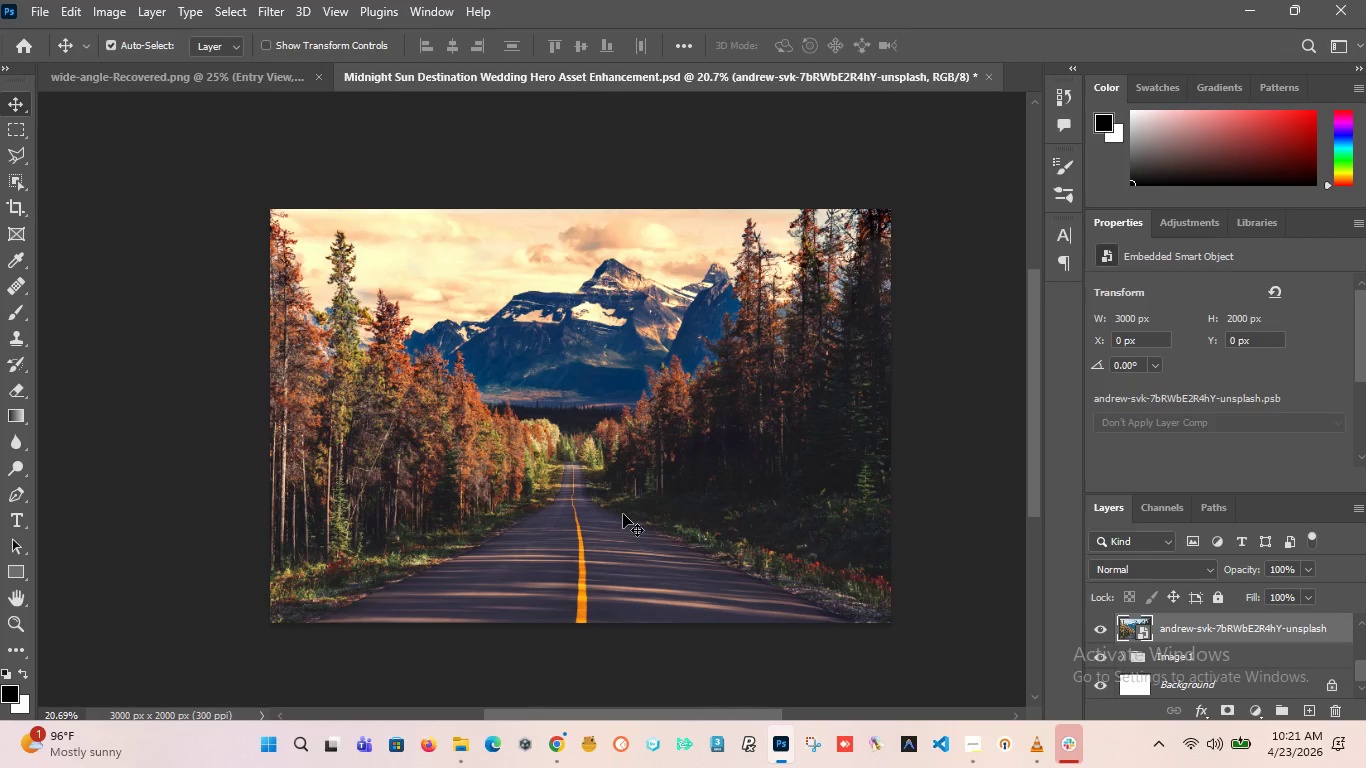 
hold_key(key=AltLeft, duration=4.22)
scroll: coordinate [527, 447], scroll_direction: up, amount: 22.0
 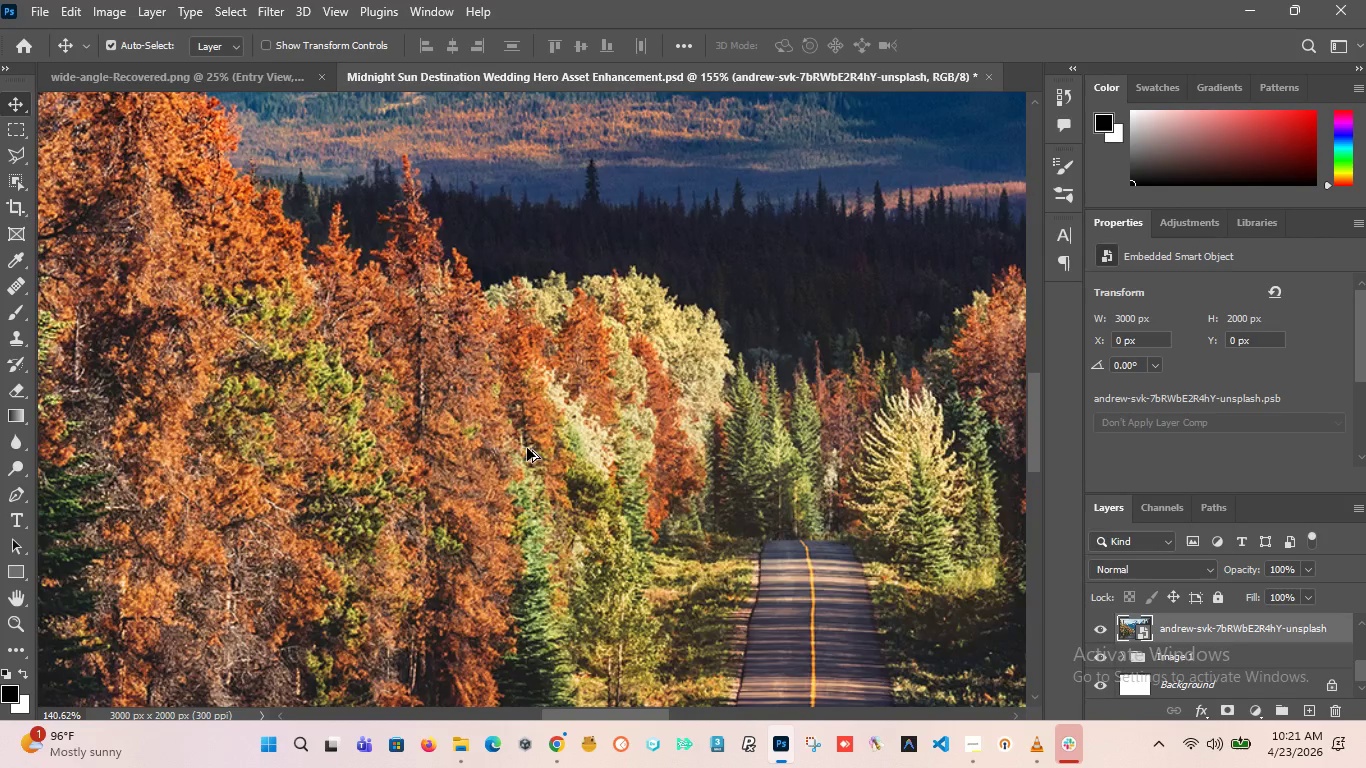 
scroll: coordinate [527, 448], scroll_direction: down, amount: 11.0
 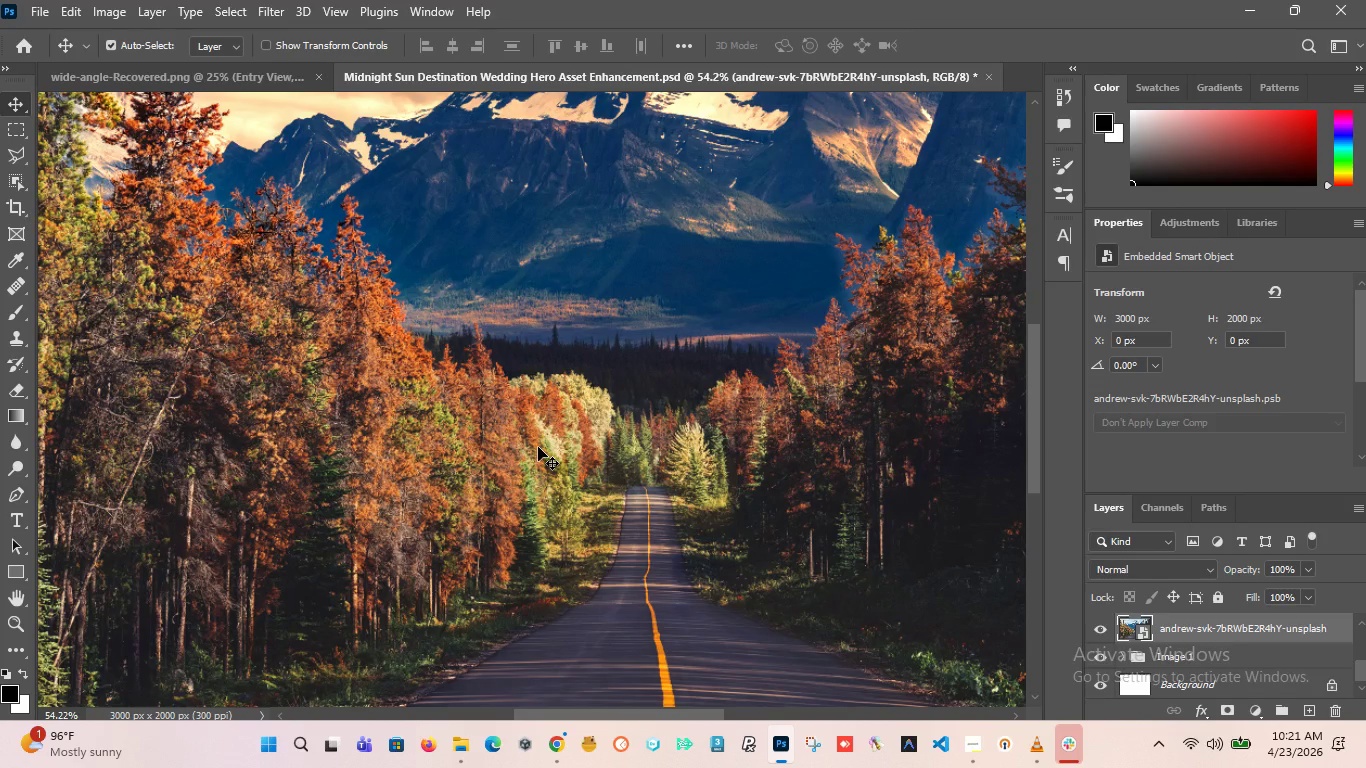 
hold_key(key=AltLeft, duration=1.22)
scroll: coordinate [356, 298], scroll_direction: down, amount: 6.0
 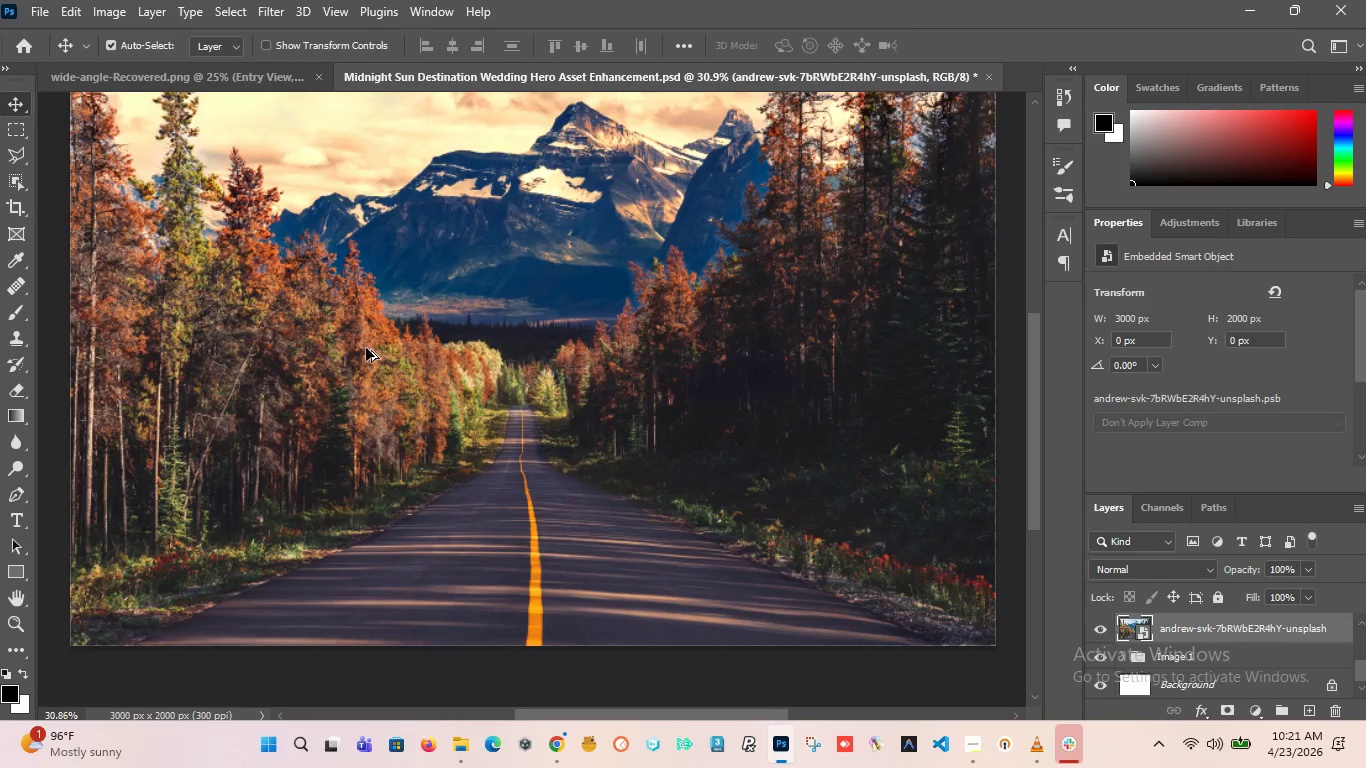 
scroll: coordinate [1167, 647], scroll_direction: up, amount: 10.0
 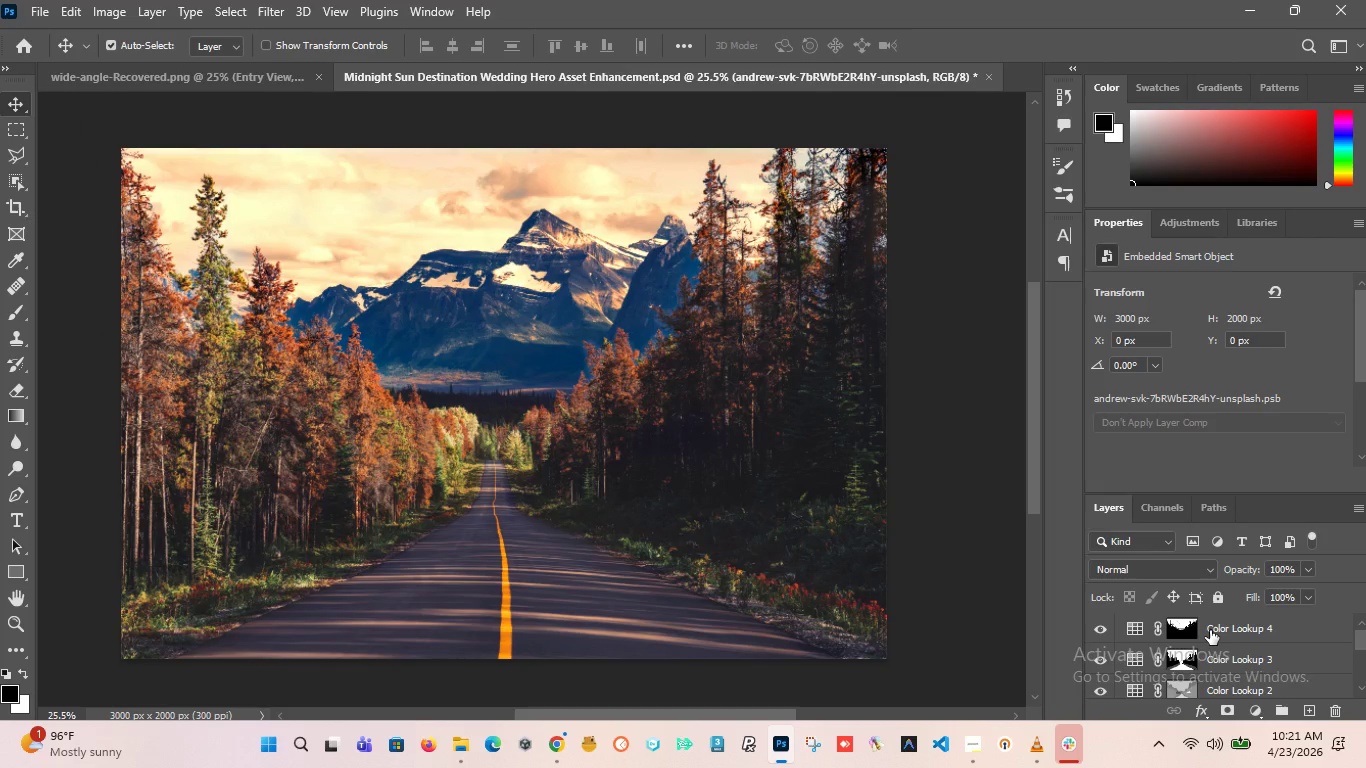 
left_click([1210, 630])
 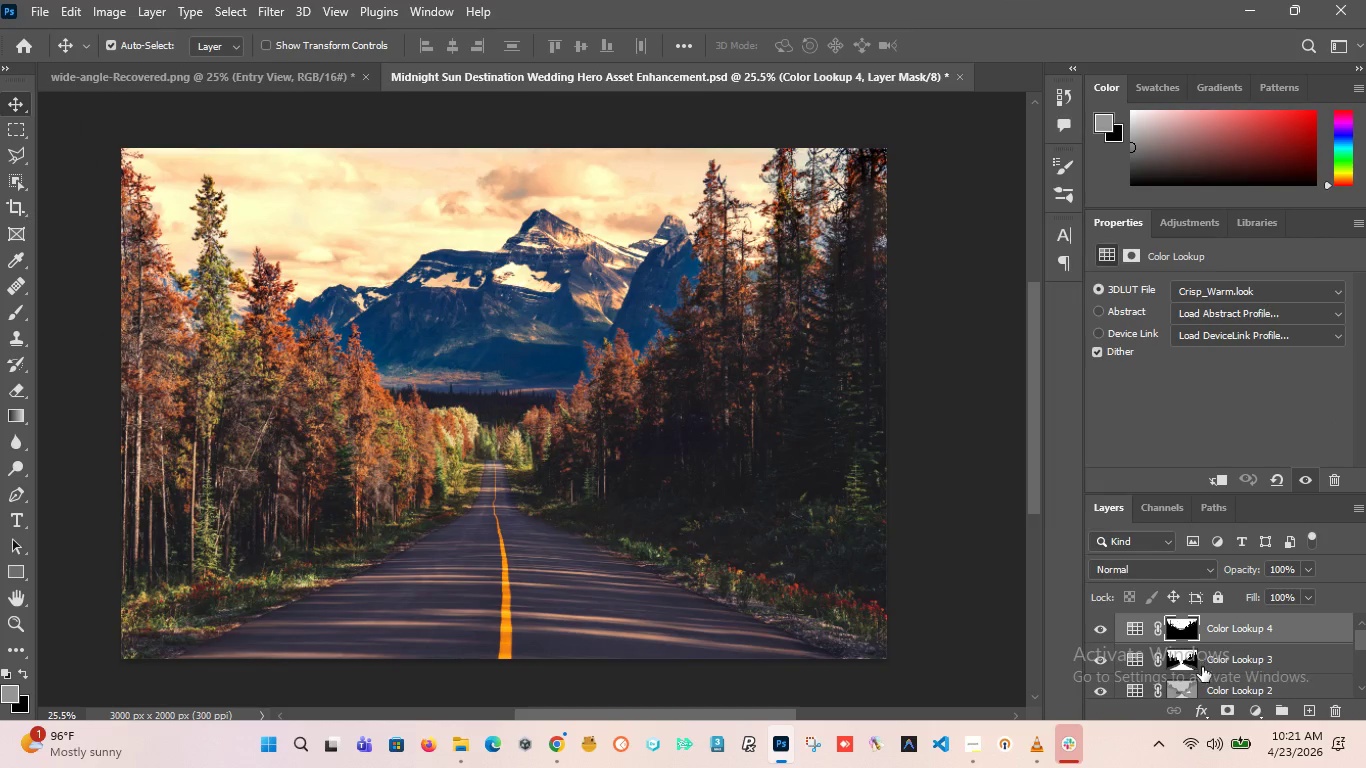 
scroll: coordinate [1202, 667], scroll_direction: down, amount: 2.0
 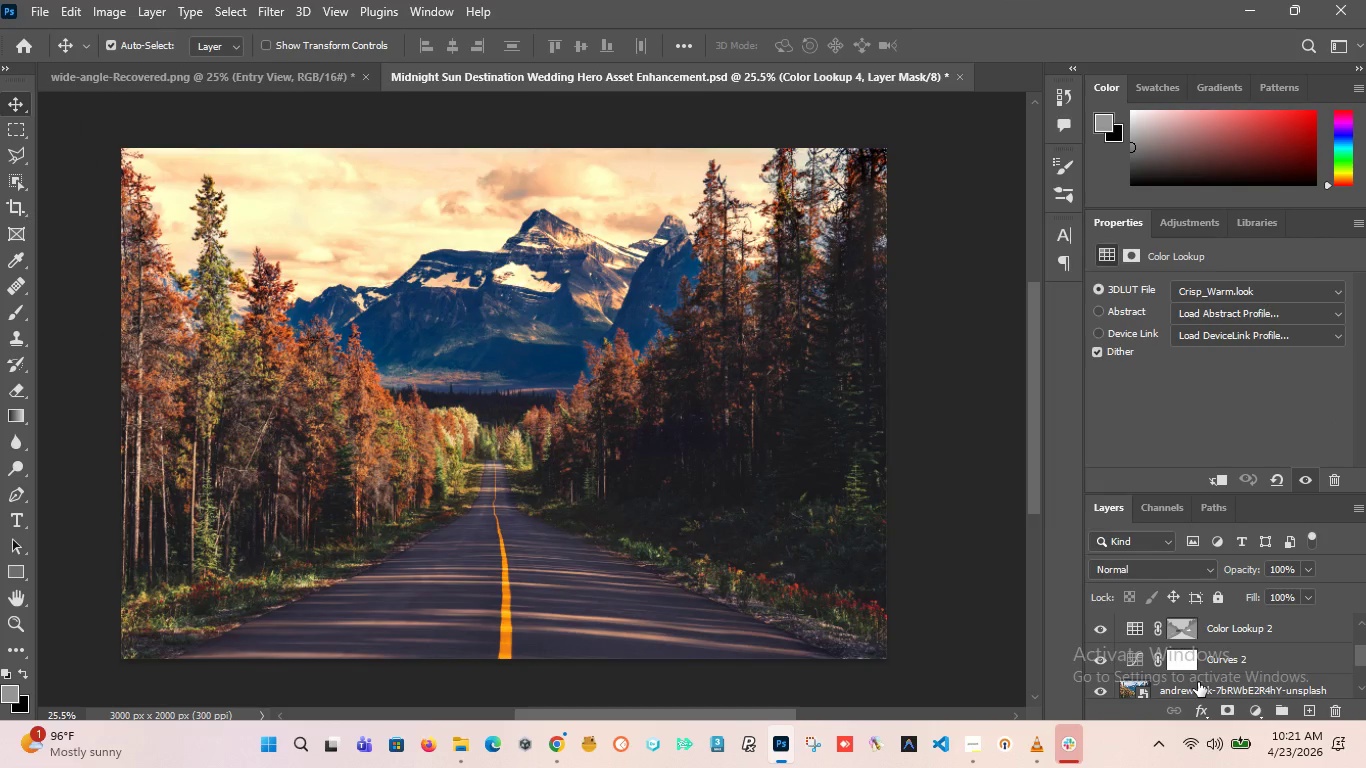 
hold_key(key=ShiftLeft, duration=0.34)
left_click([1198, 682])
 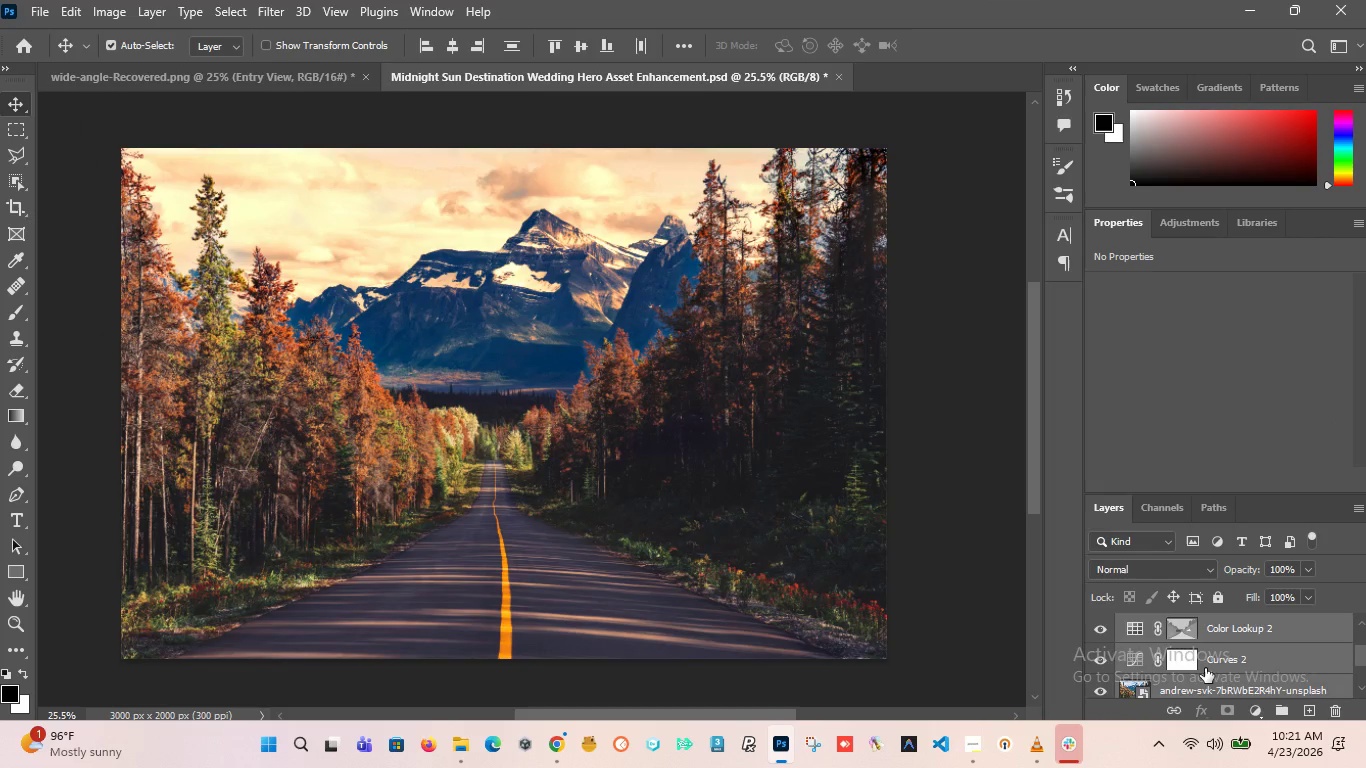 
scroll: coordinate [1208, 665], scroll_direction: down, amount: 3.0
 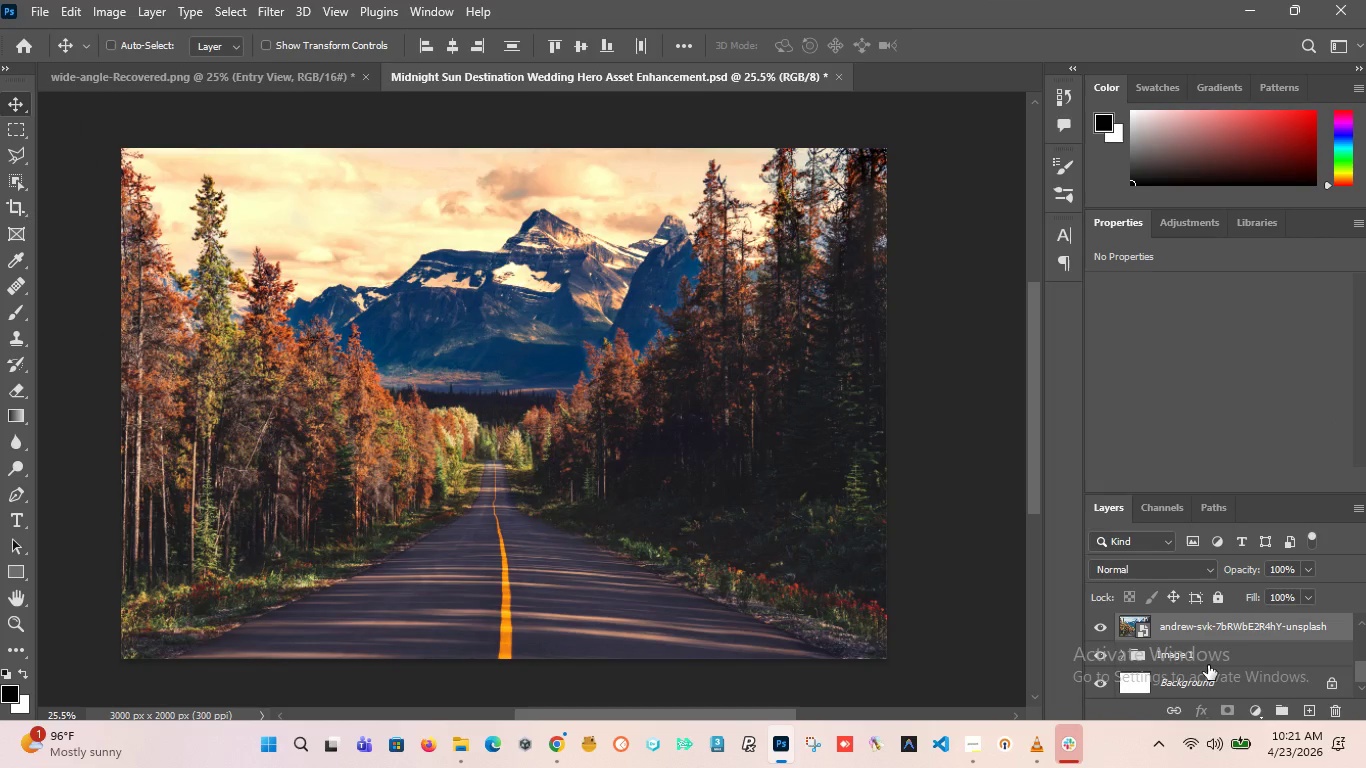 
key(Control+G)
 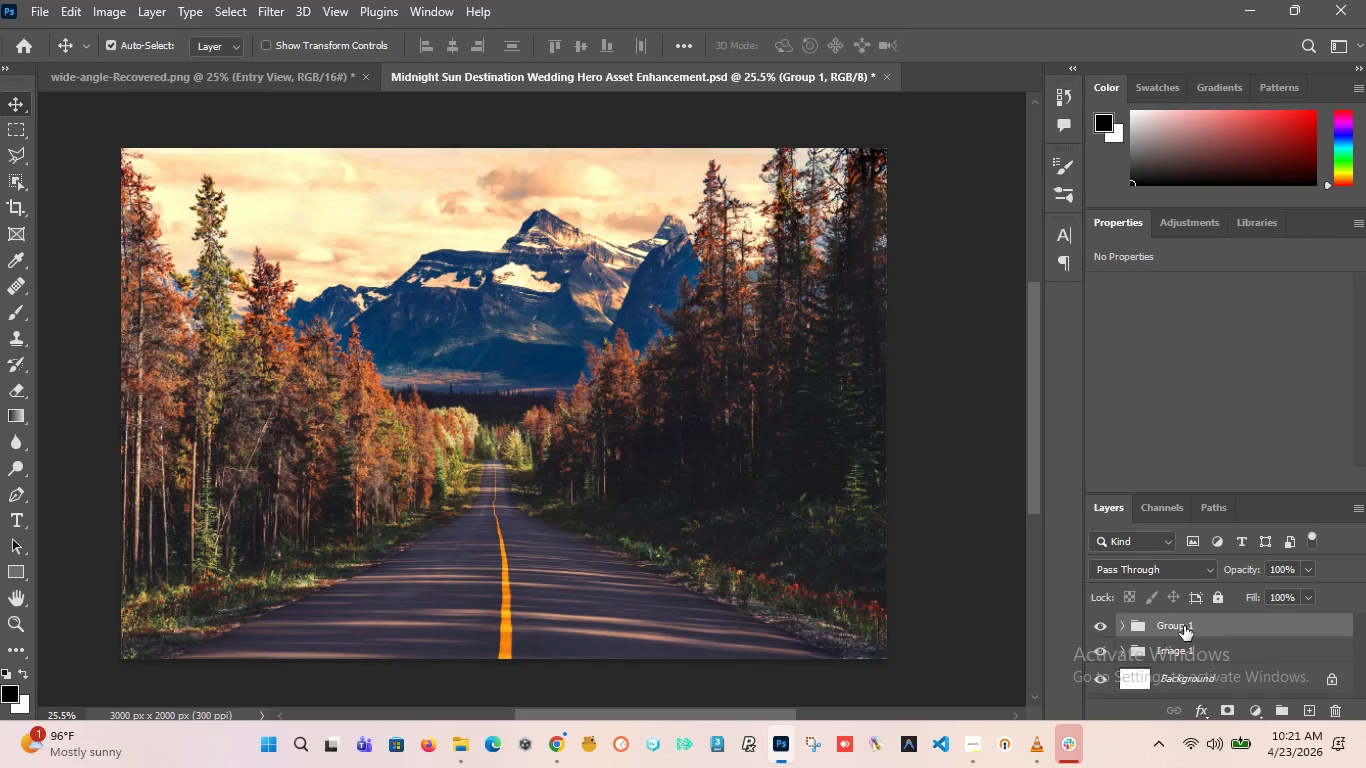 
double_click([1180, 627])
 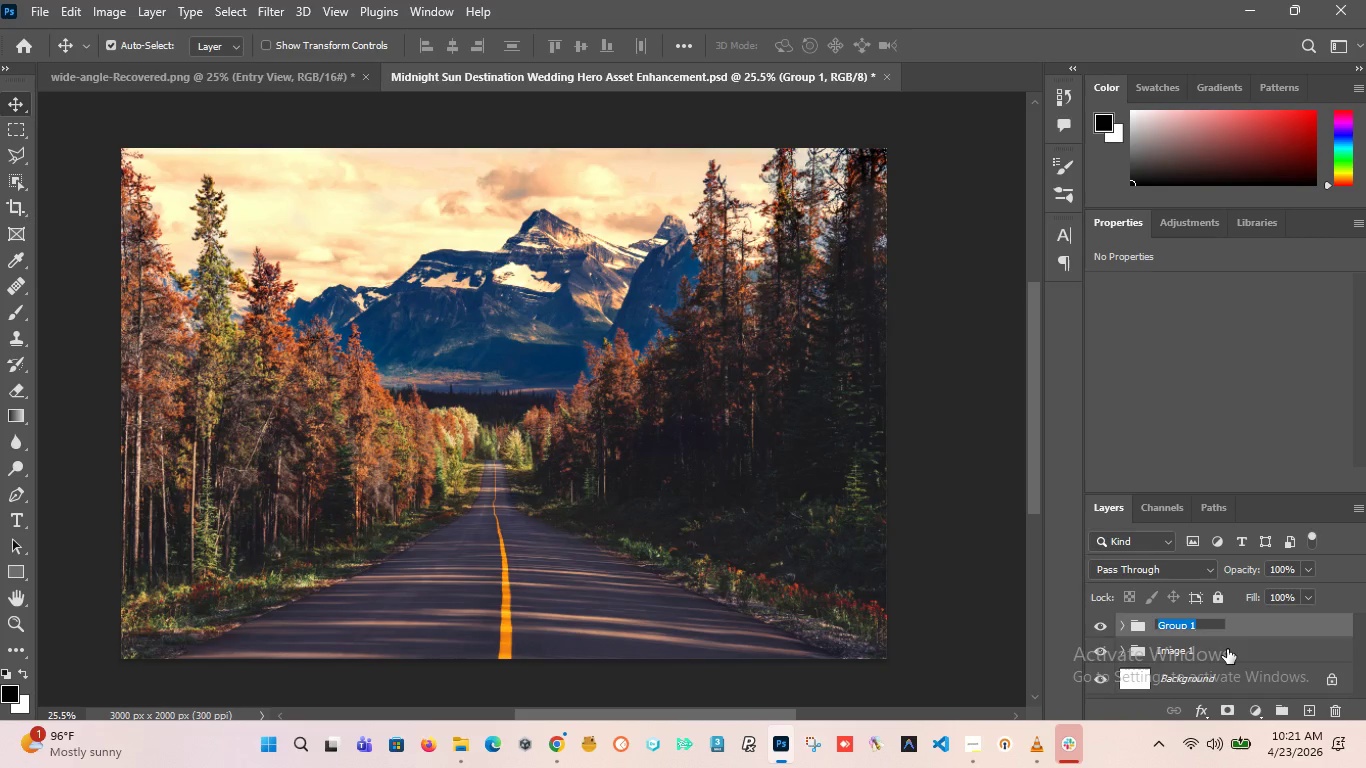 
key(Backspace)
type(Image 2)
 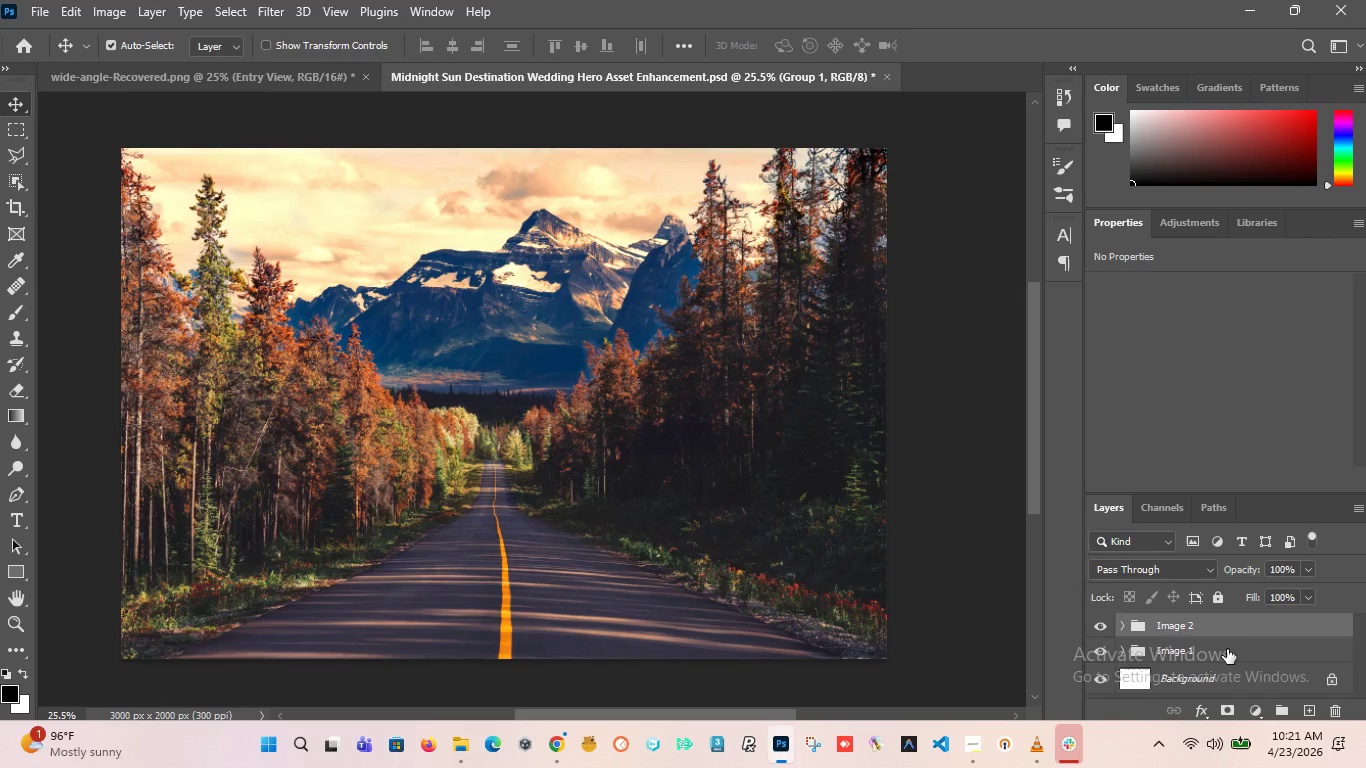 
key(Enter)
 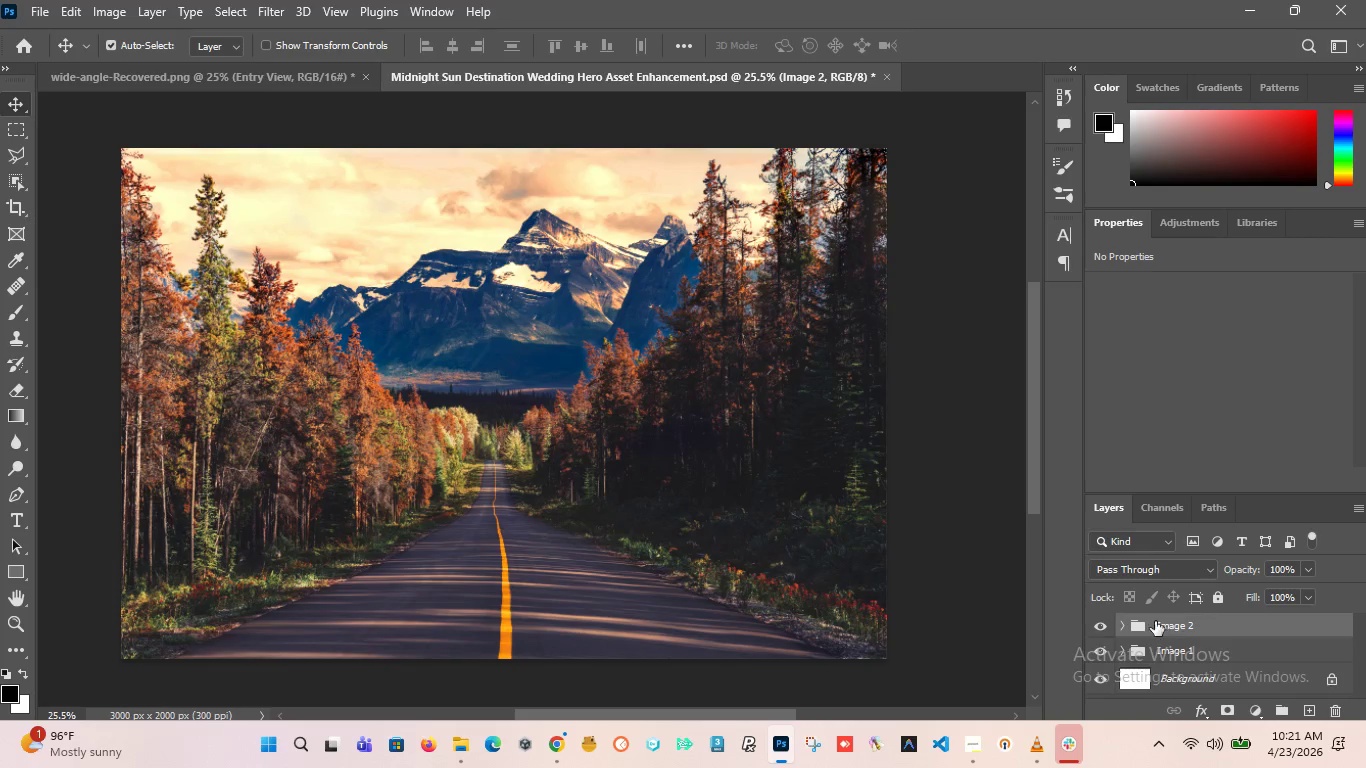 
left_click([1123, 626])
 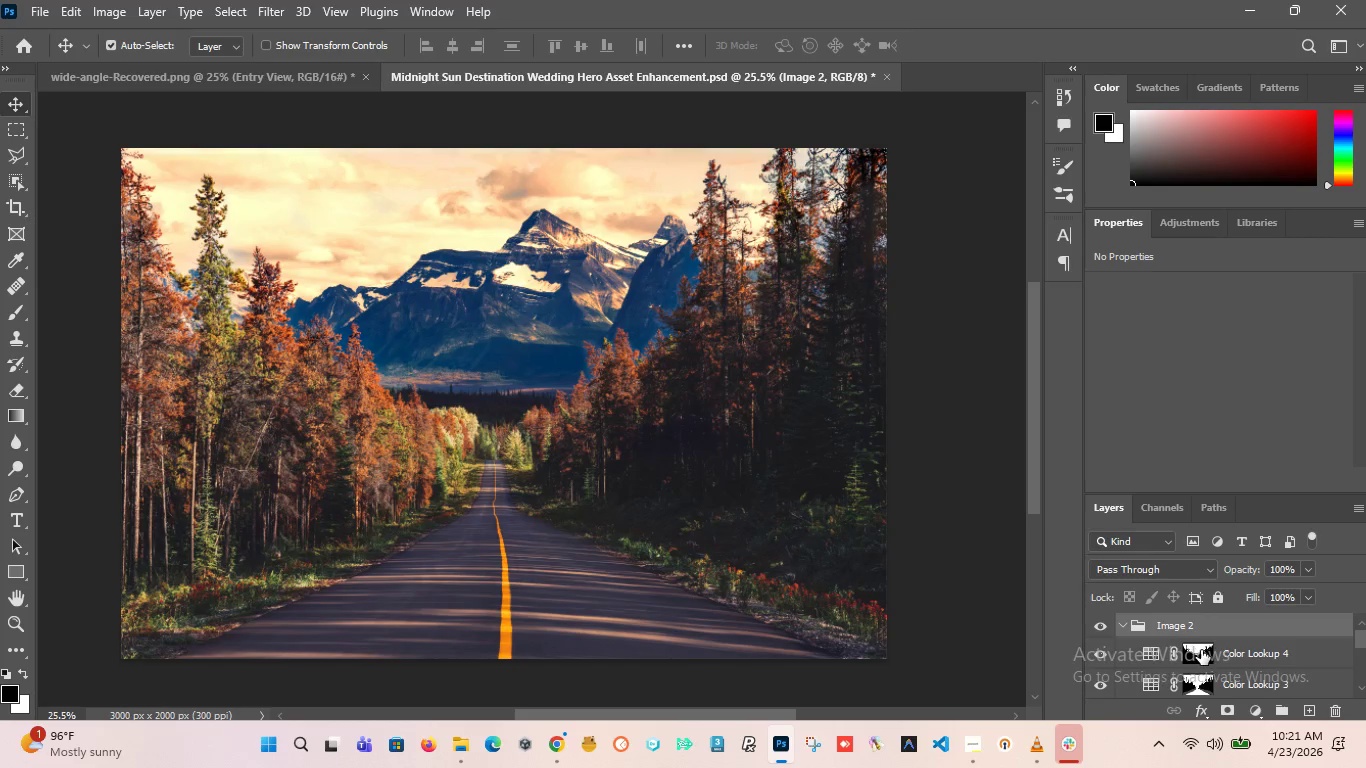 
scroll: coordinate [1201, 653], scroll_direction: down, amount: 2.0
 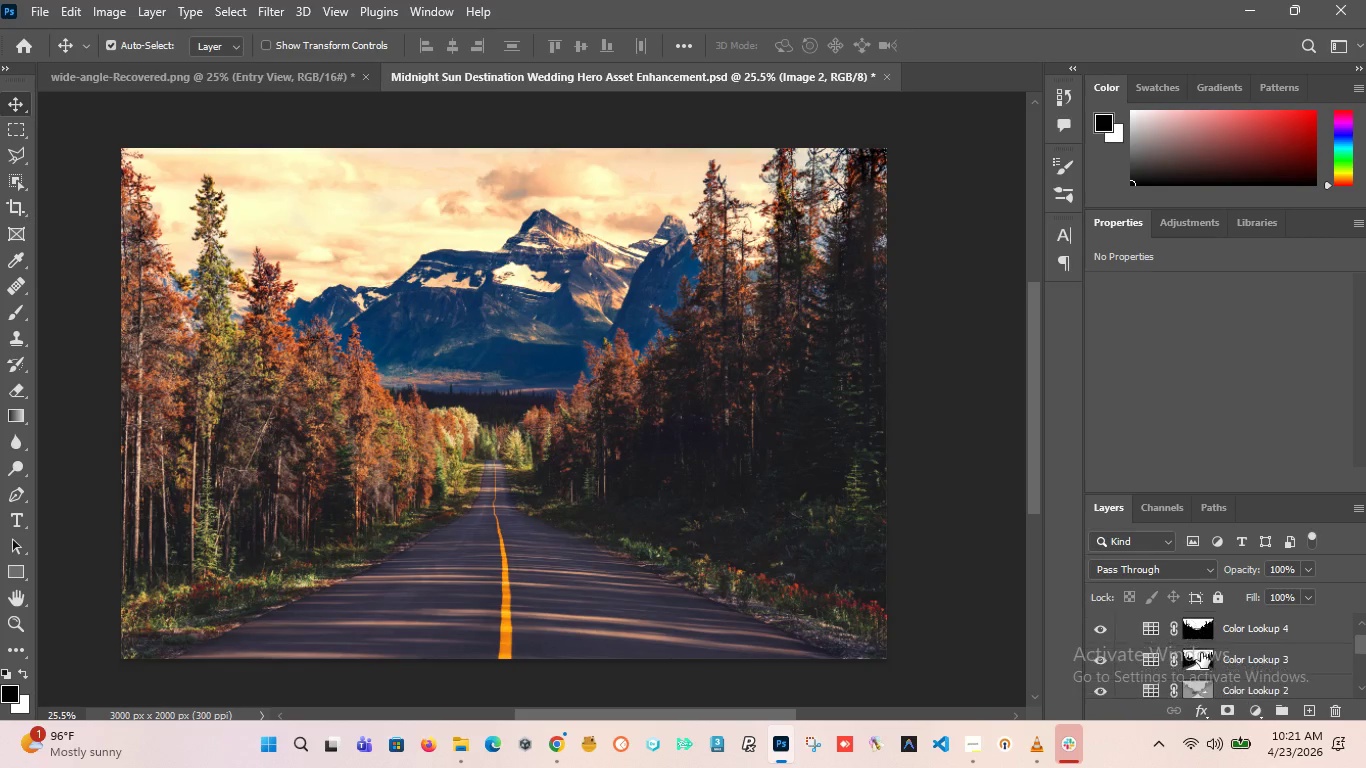 
scroll: coordinate [1201, 653], scroll_direction: up, amount: 2.0
 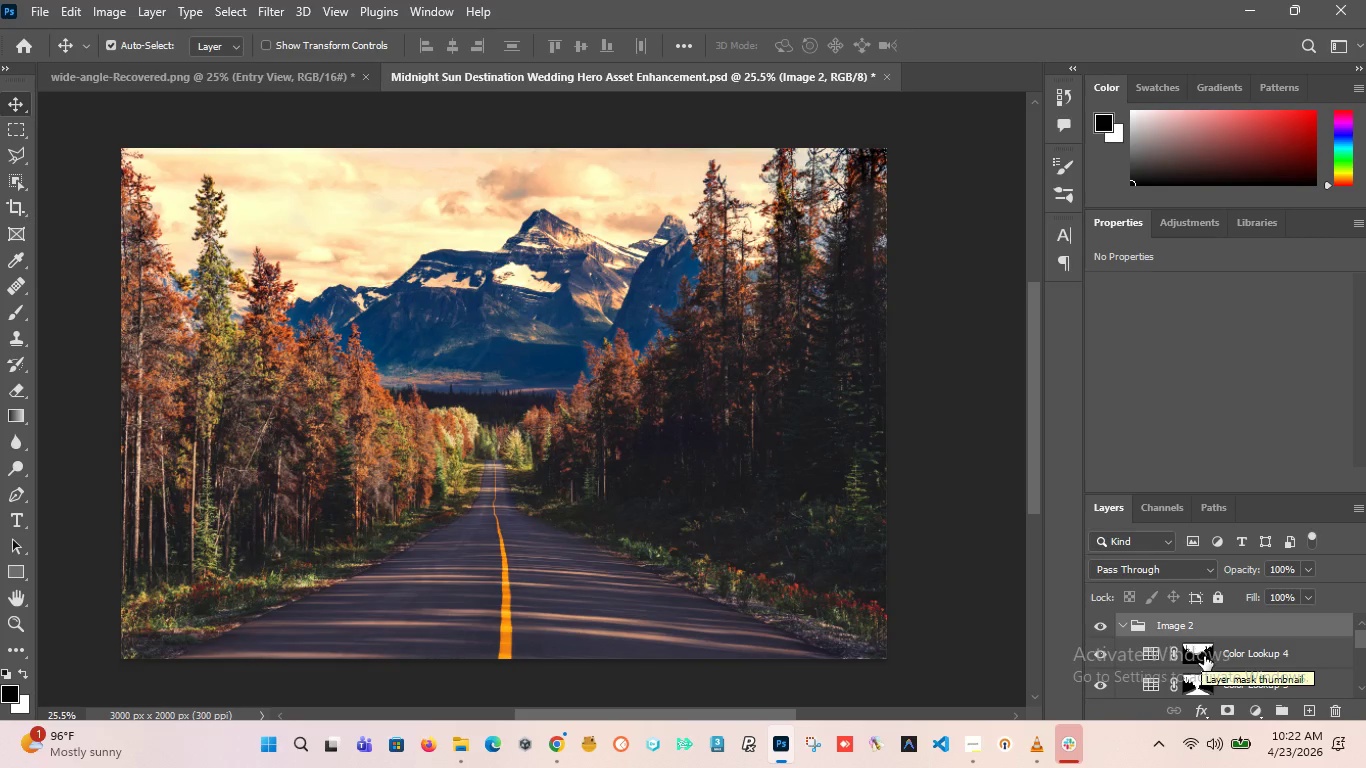 
scroll: coordinate [1204, 664], scroll_direction: down, amount: 5.0
 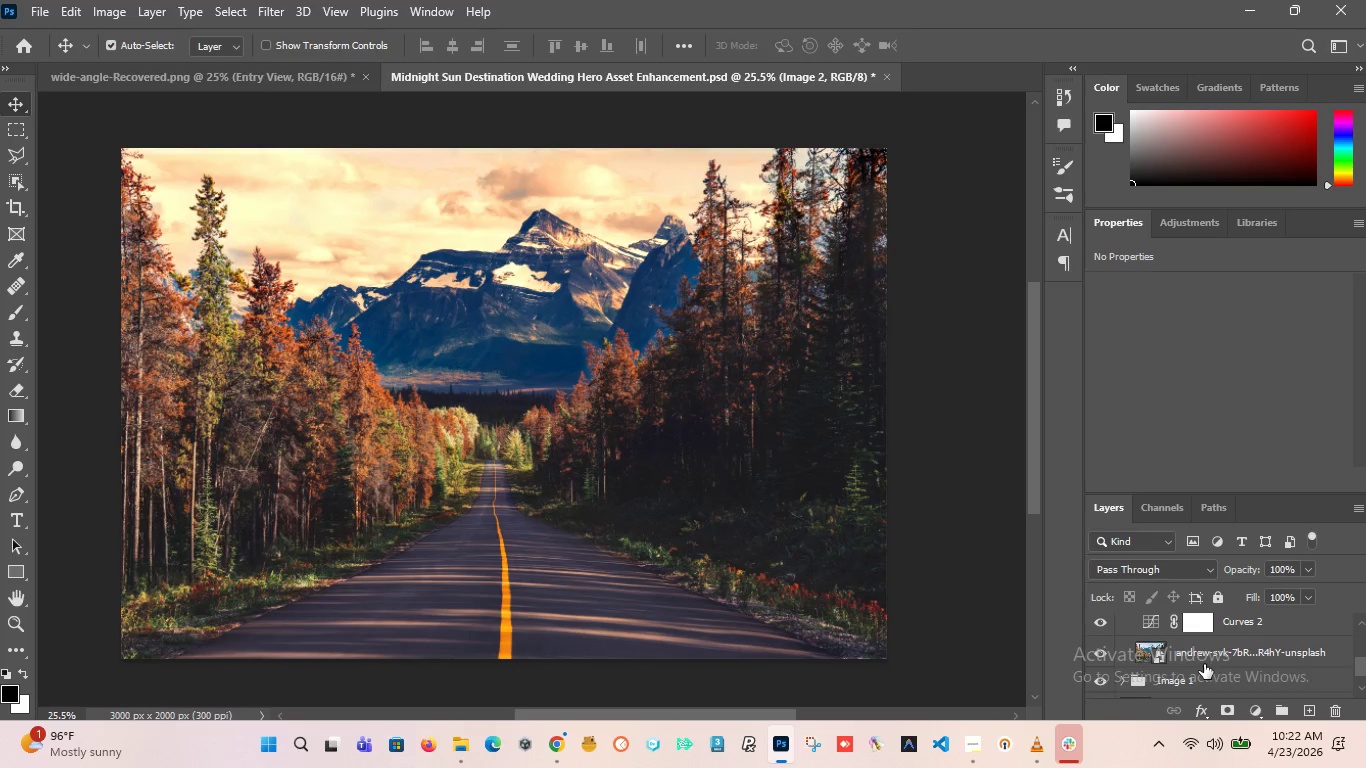 
scroll: coordinate [1206, 641], scroll_direction: up, amount: 6.0
 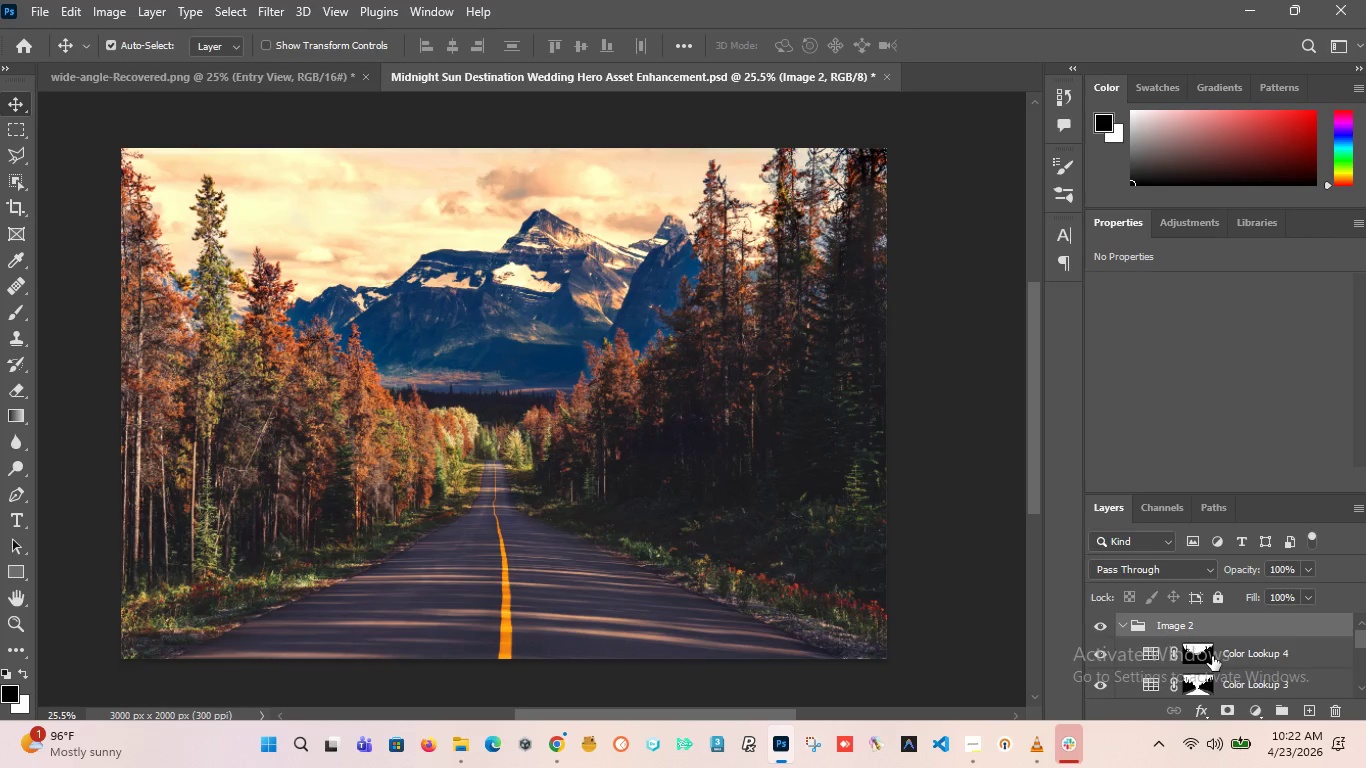 
left_click([1212, 656])
 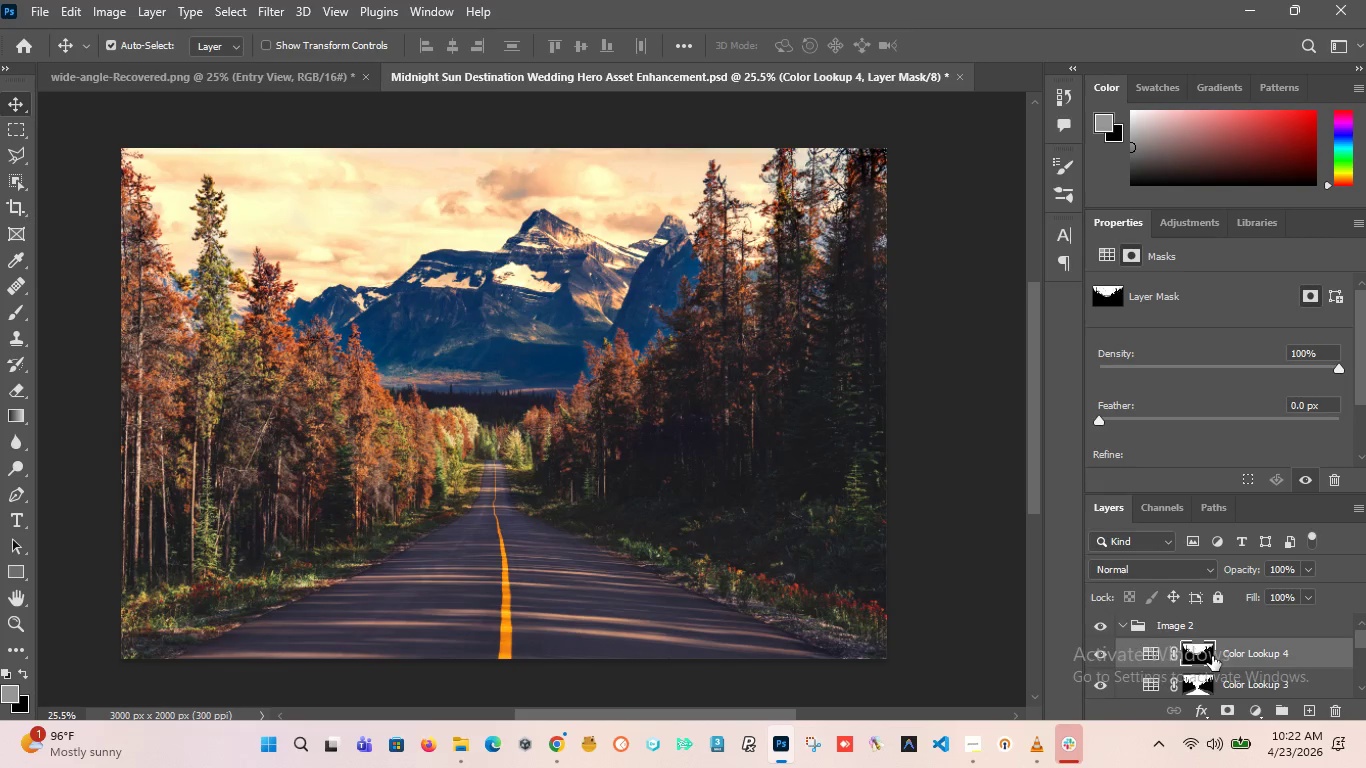 
scroll: coordinate [1212, 658], scroll_direction: down, amount: 4.0
 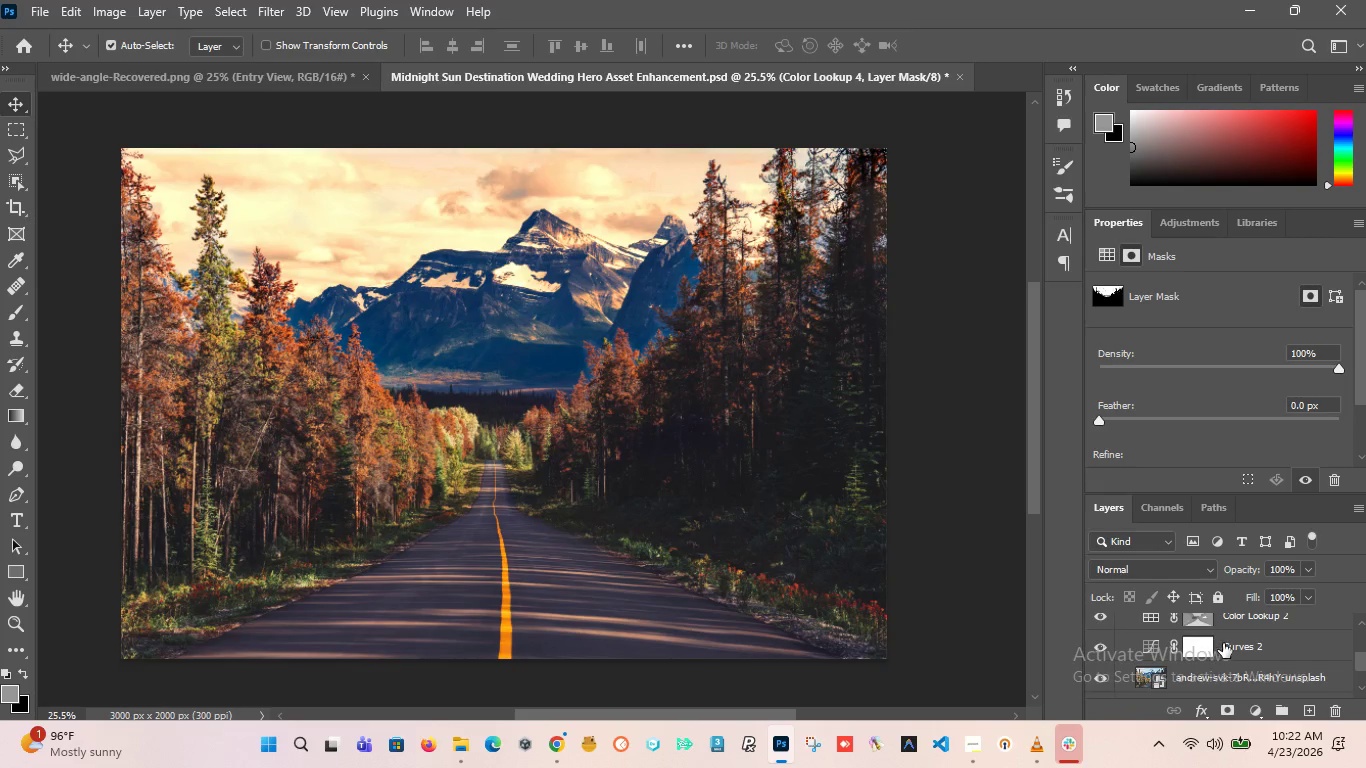 
hold_key(key=ShiftLeft, duration=0.33)
left_click([1223, 643])
 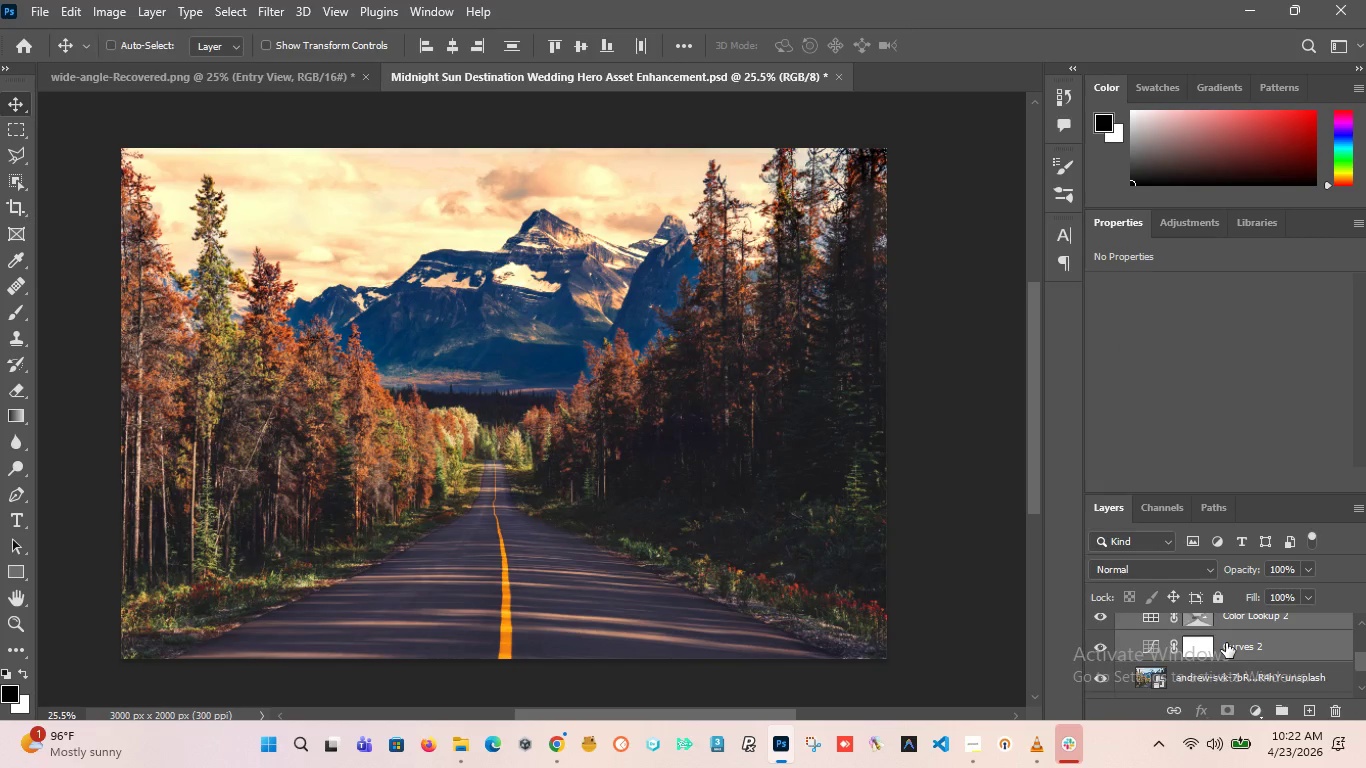 
key(Control+G)
 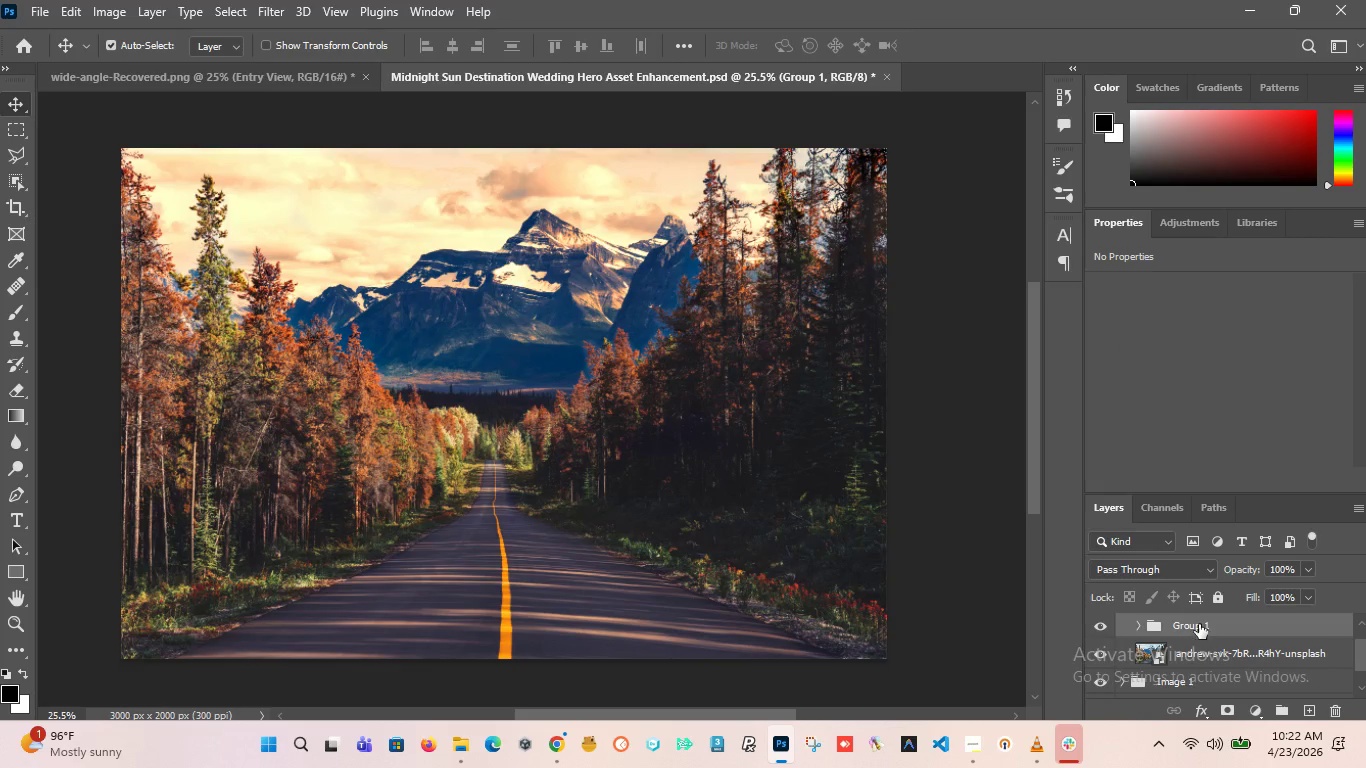 
double_click([1199, 624])
 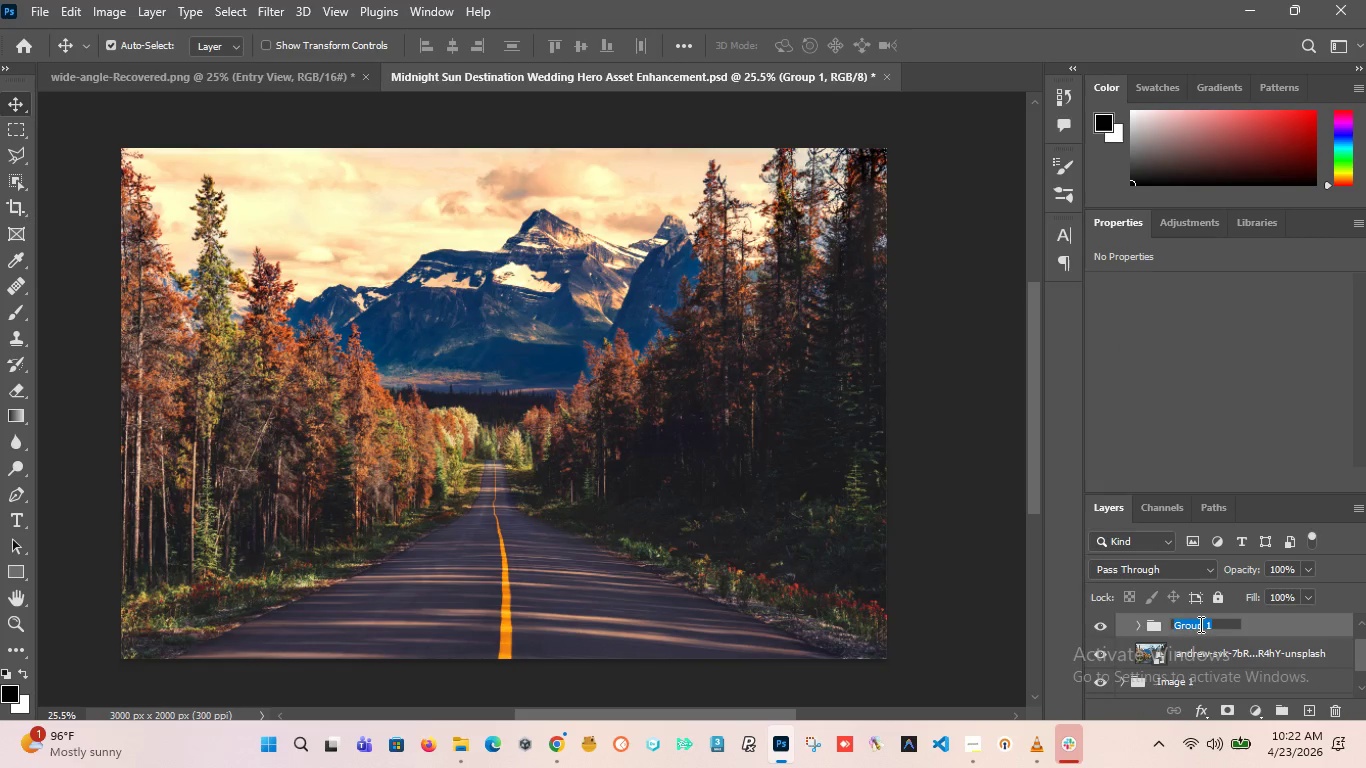 
key(Backspace)
type(Effects)
 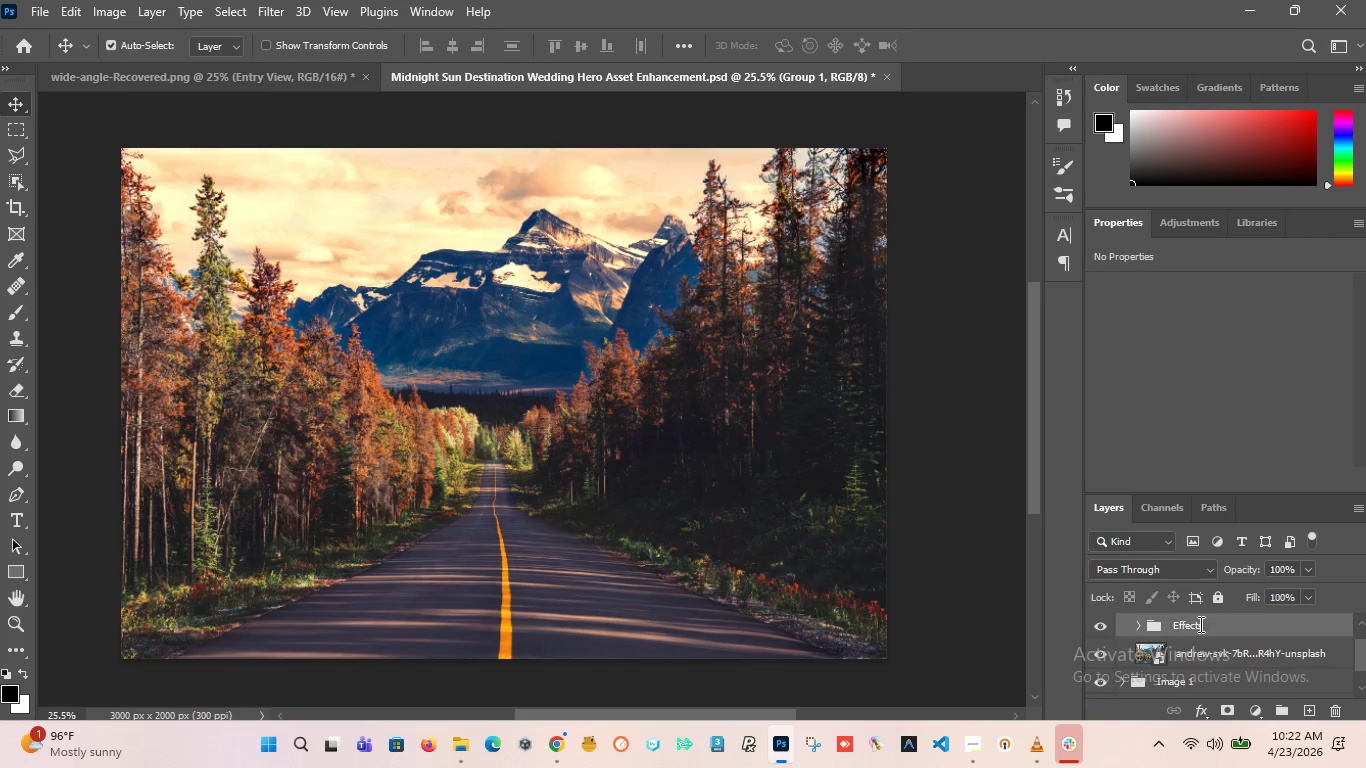 
key(Enter)
 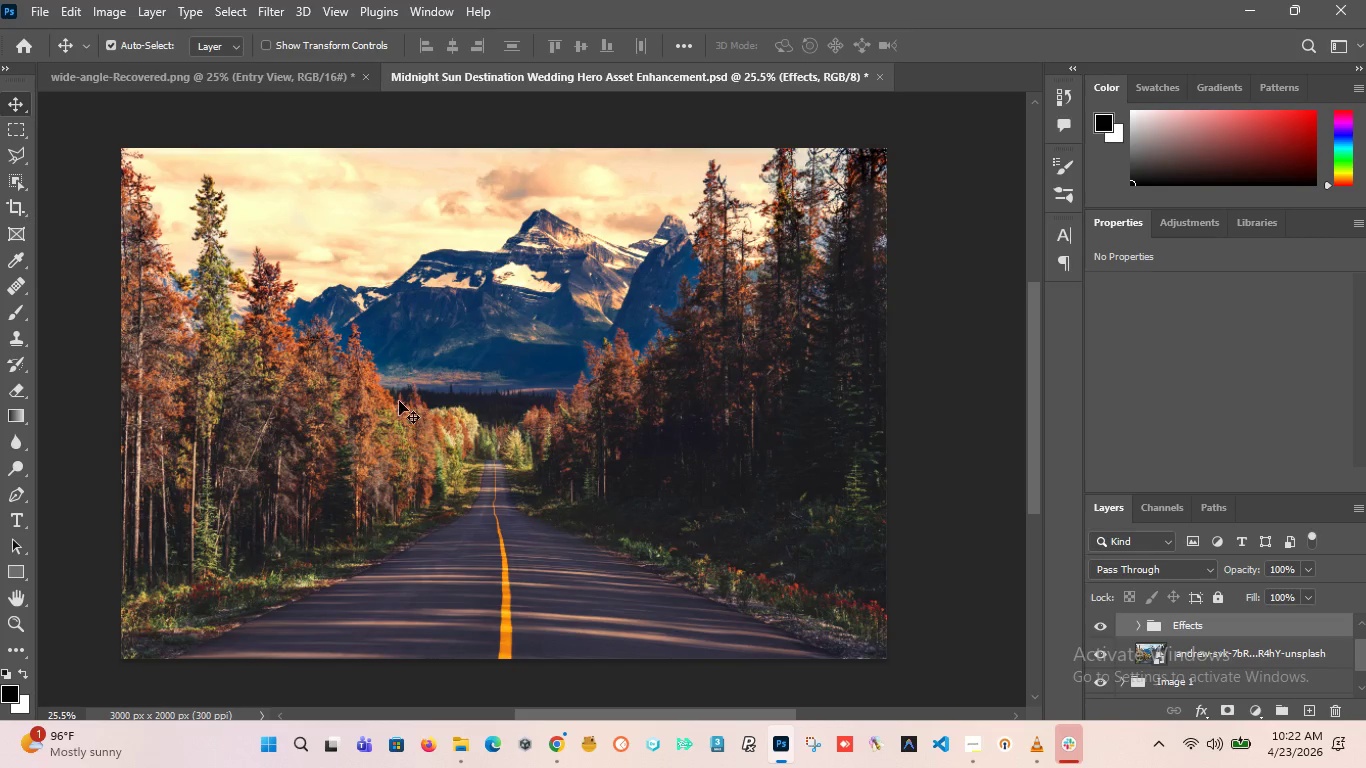 
hold_key(key=AltLeft, duration=1.62)
scroll: coordinate [483, 296], scroll_direction: none, amount: 0.0
 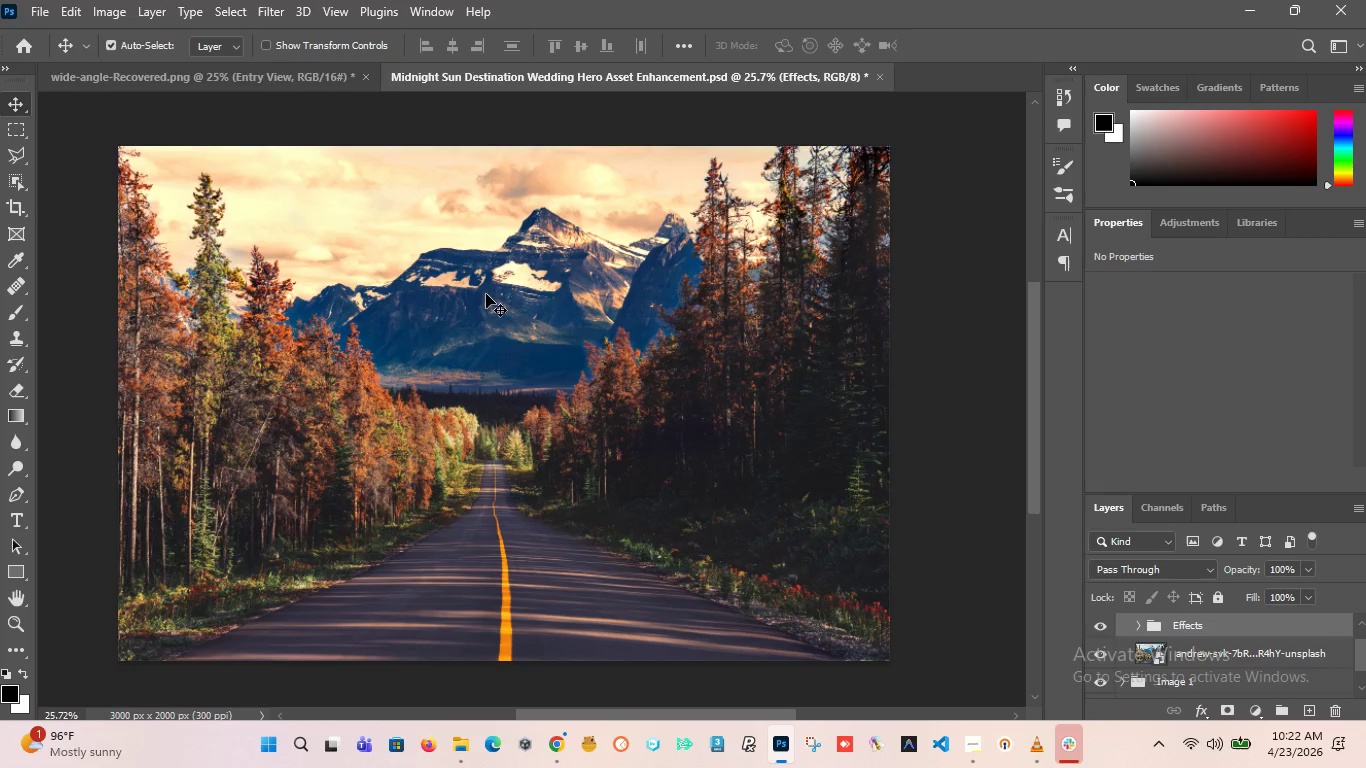 
hold_key(key=AltLeft, duration=1.39)
scroll: coordinate [674, 325], scroll_direction: down, amount: 5.0
 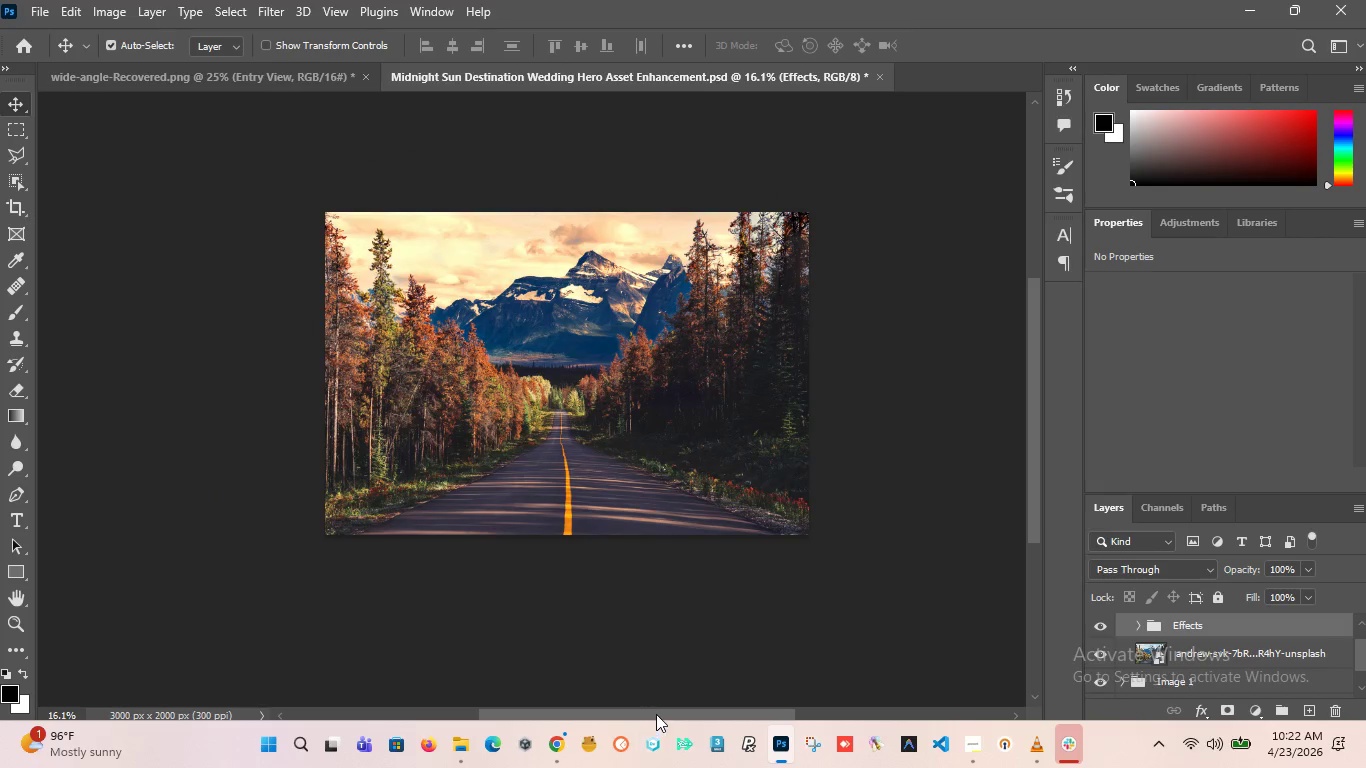 
left_click_drag(start_coordinate=[654, 712], to_coordinate=[668, 708])
 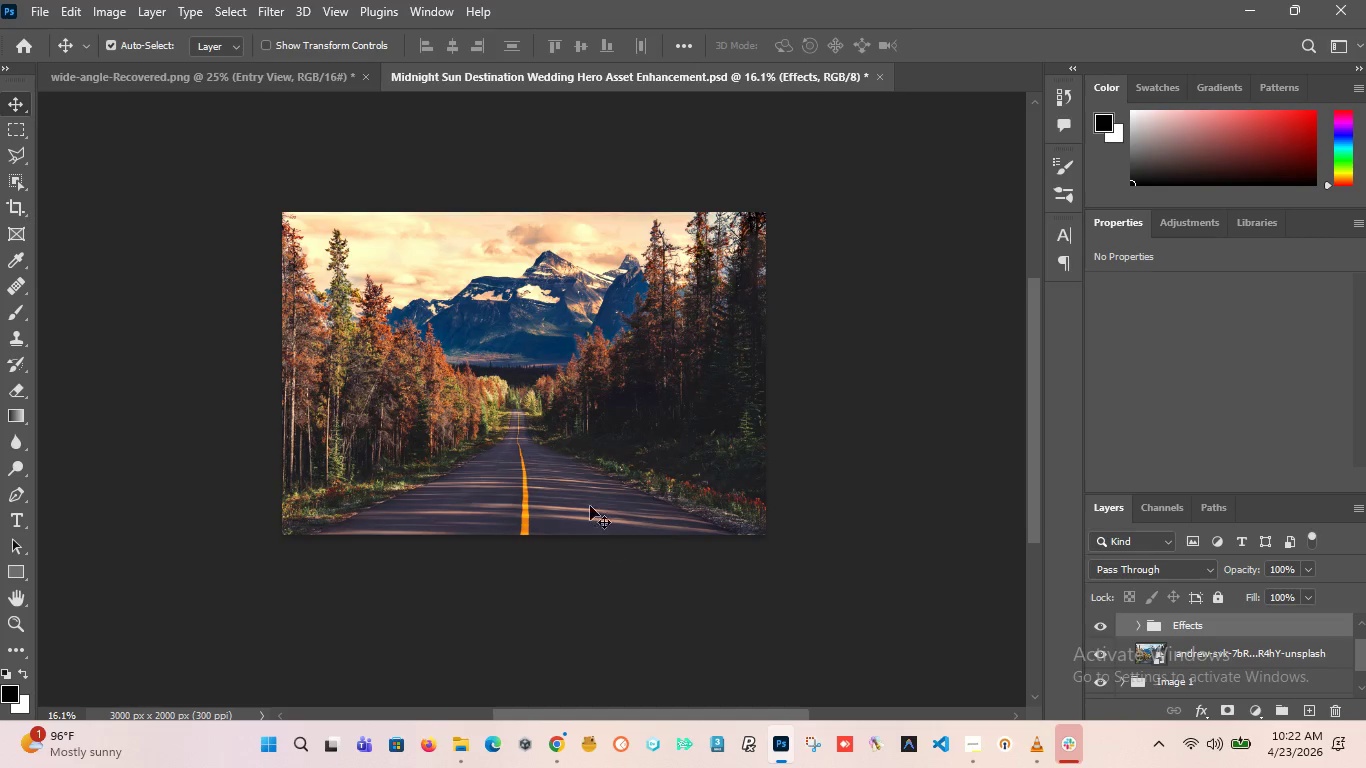 
hold_key(key=AltLeft, duration=0.83)
scroll: coordinate [547, 453], scroll_direction: up, amount: 3.0
 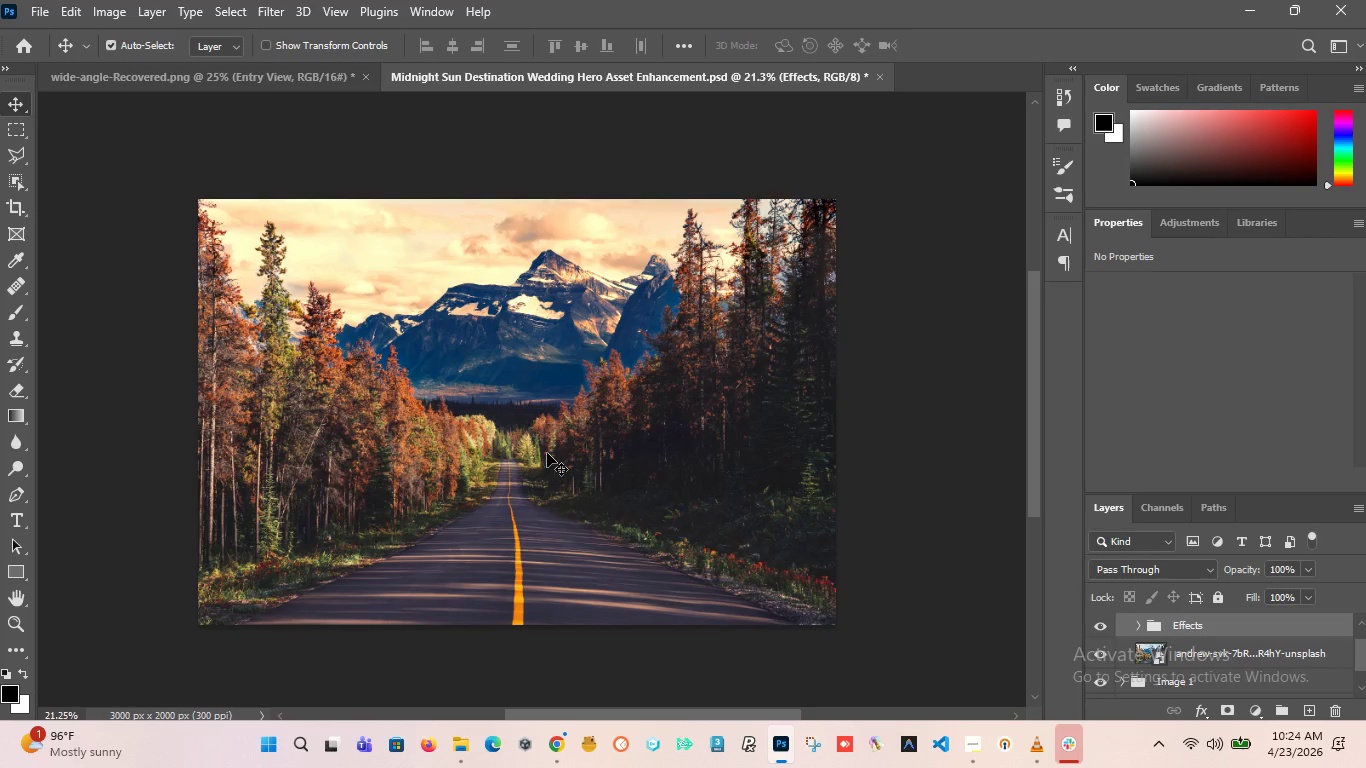 
wait(138.0)
 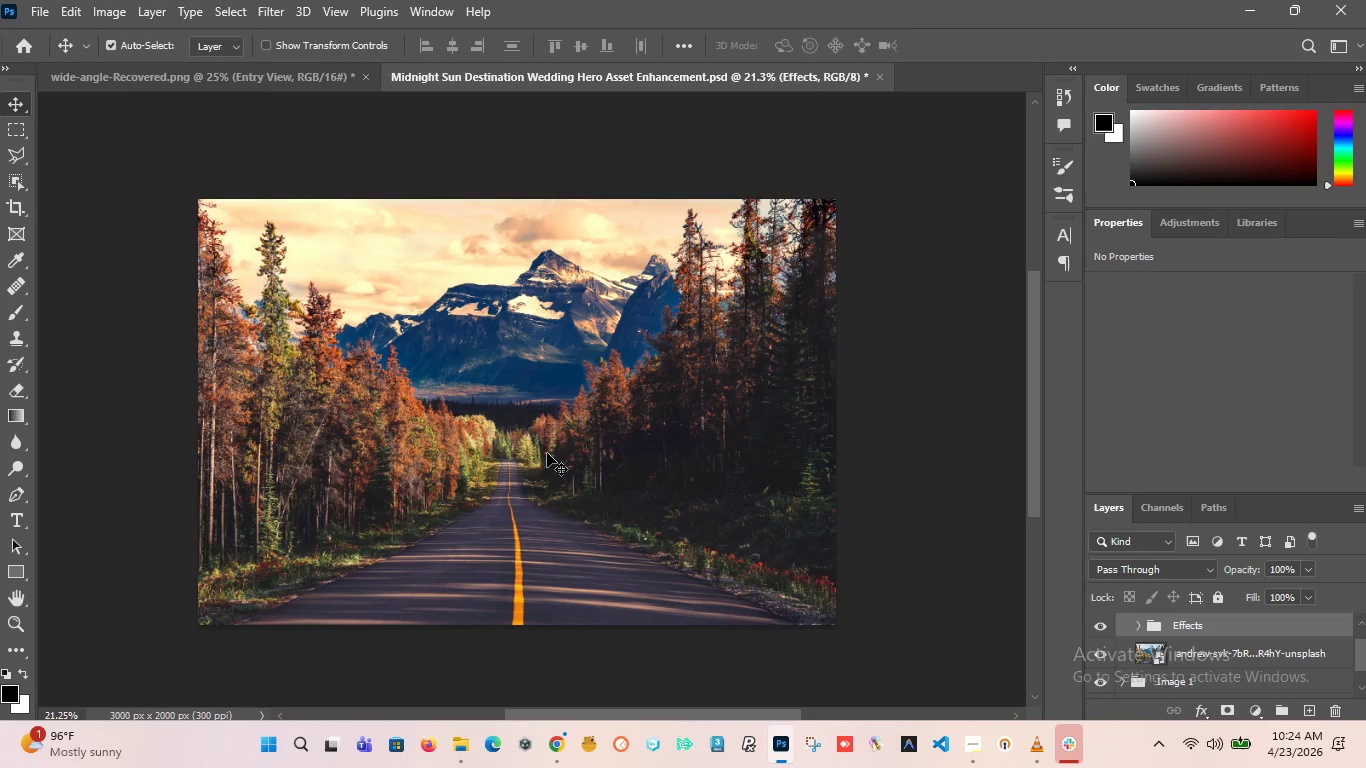 
left_click([974, 755])